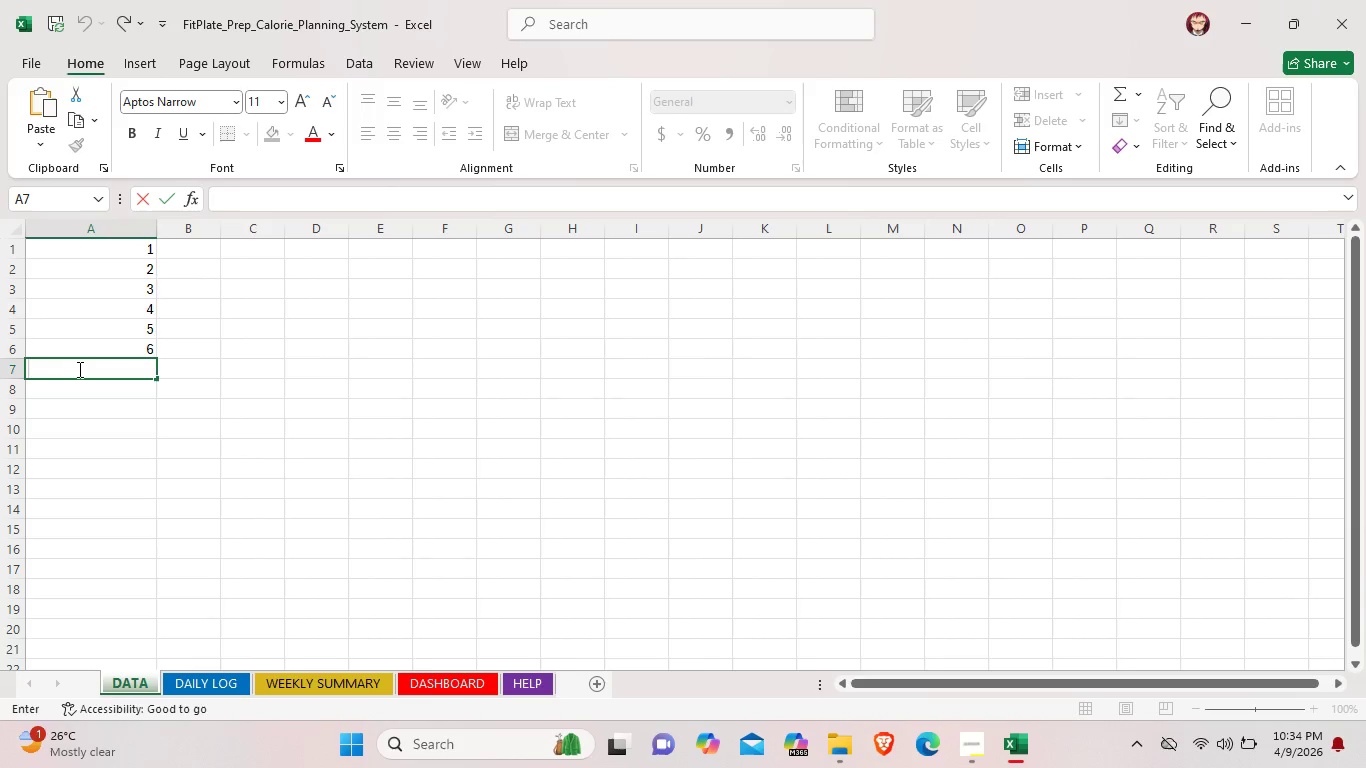 
key(7)
 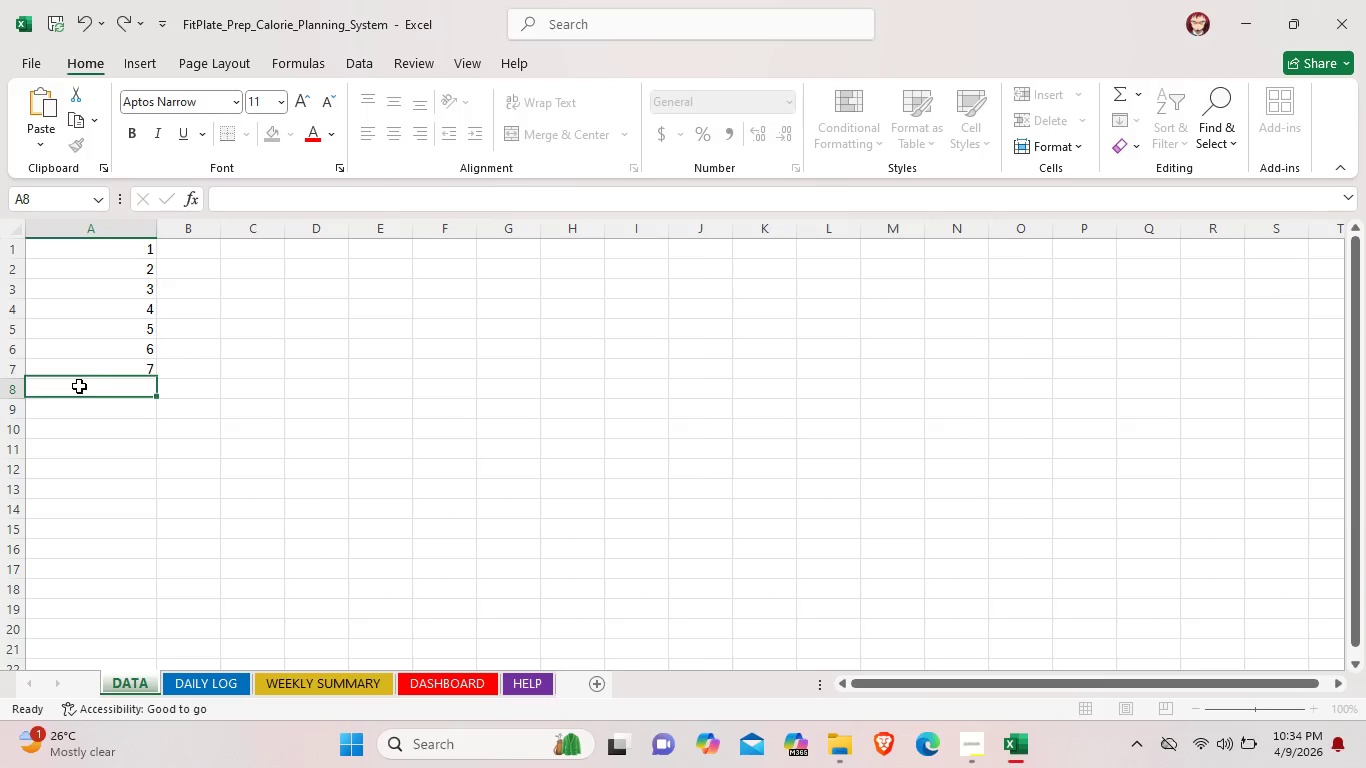 
double_click([79, 386])
 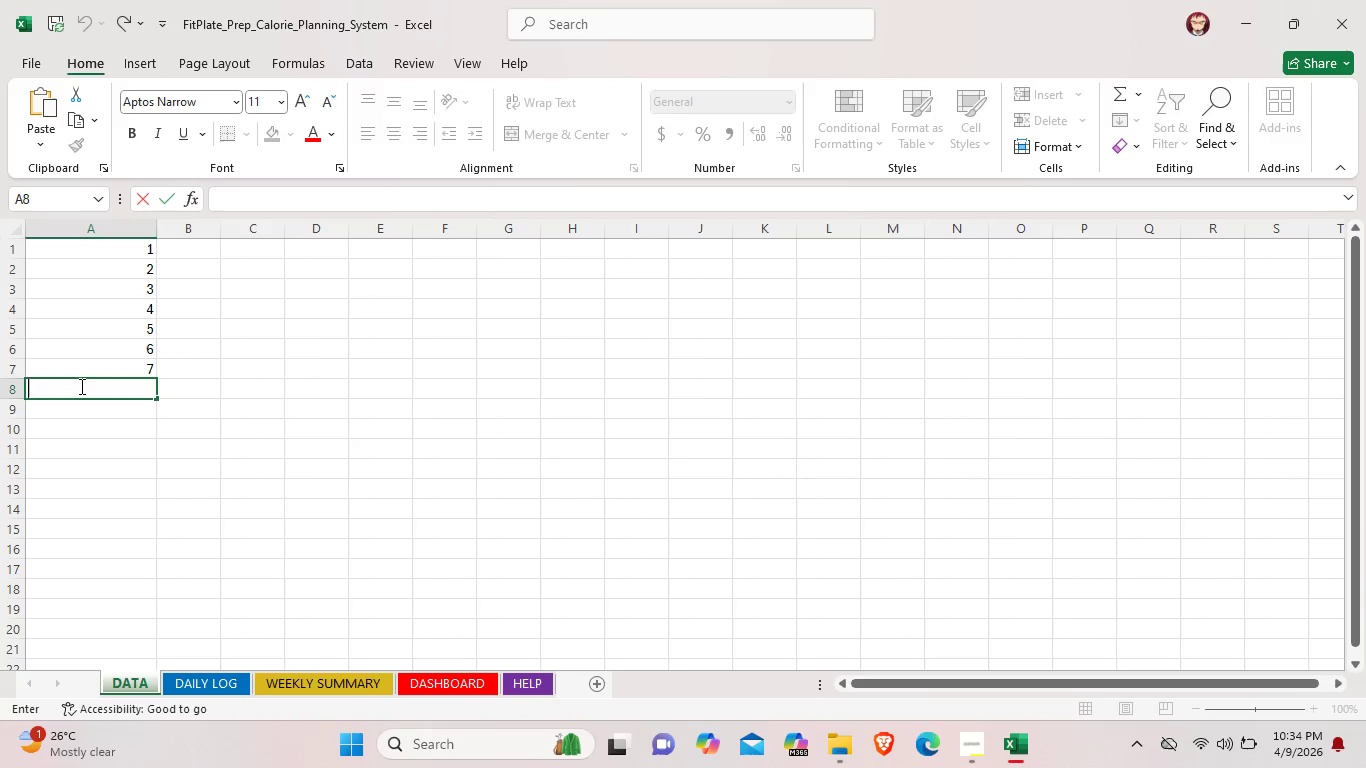 
key(8)
 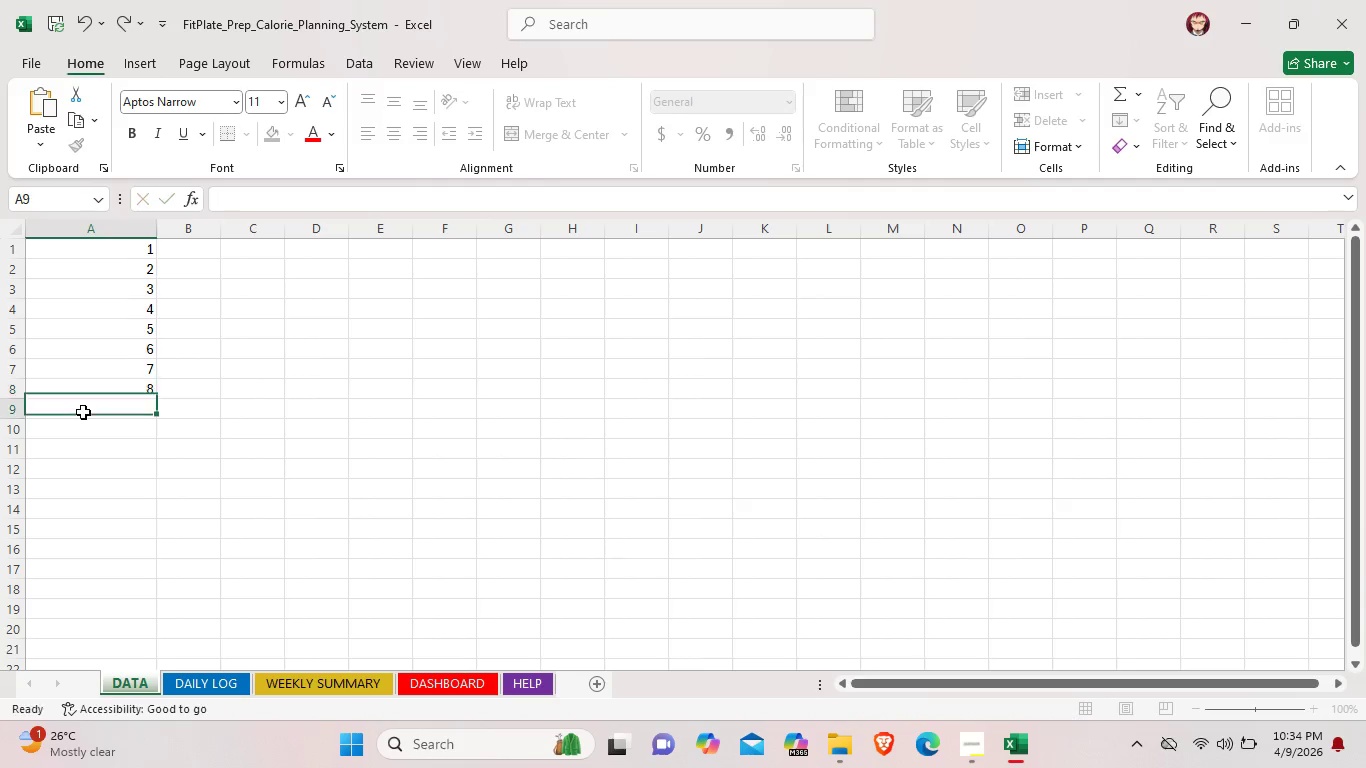 
double_click([83, 412])
 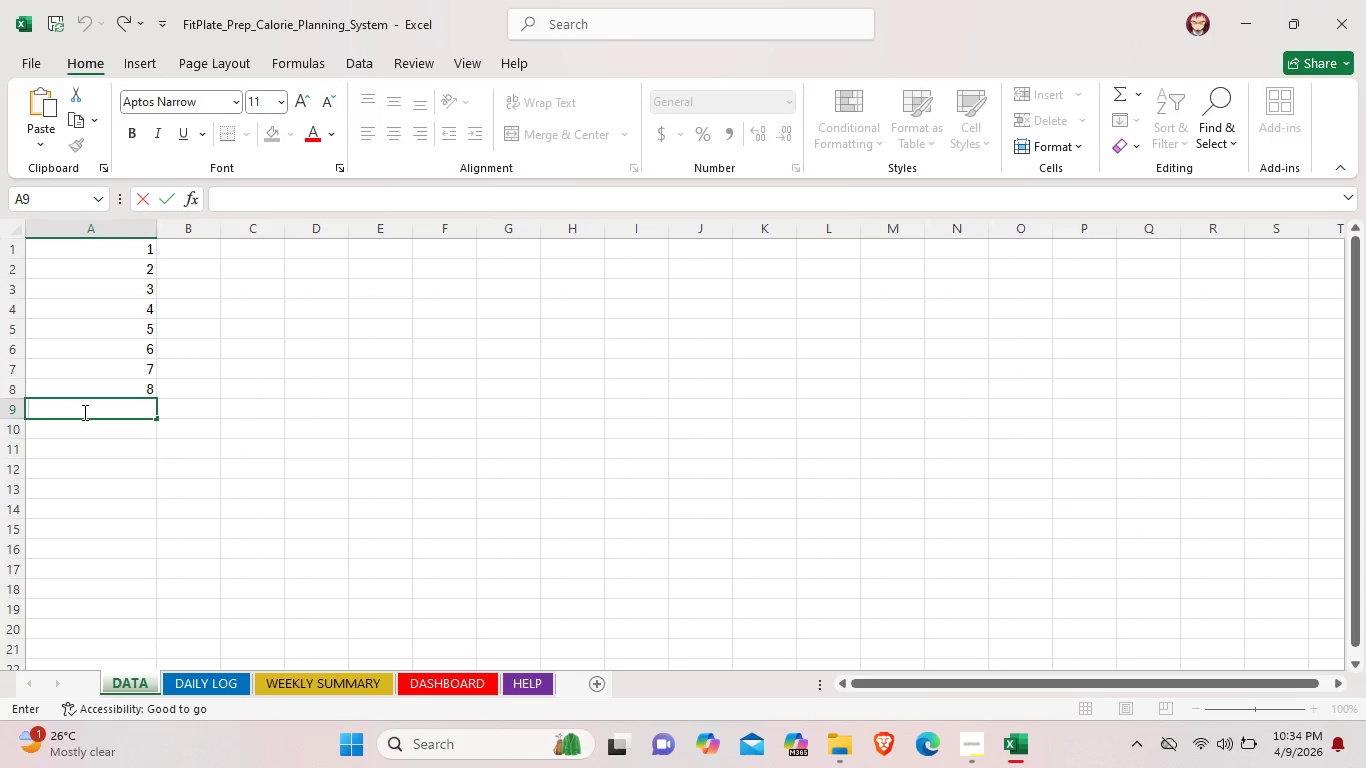 
key(9)
 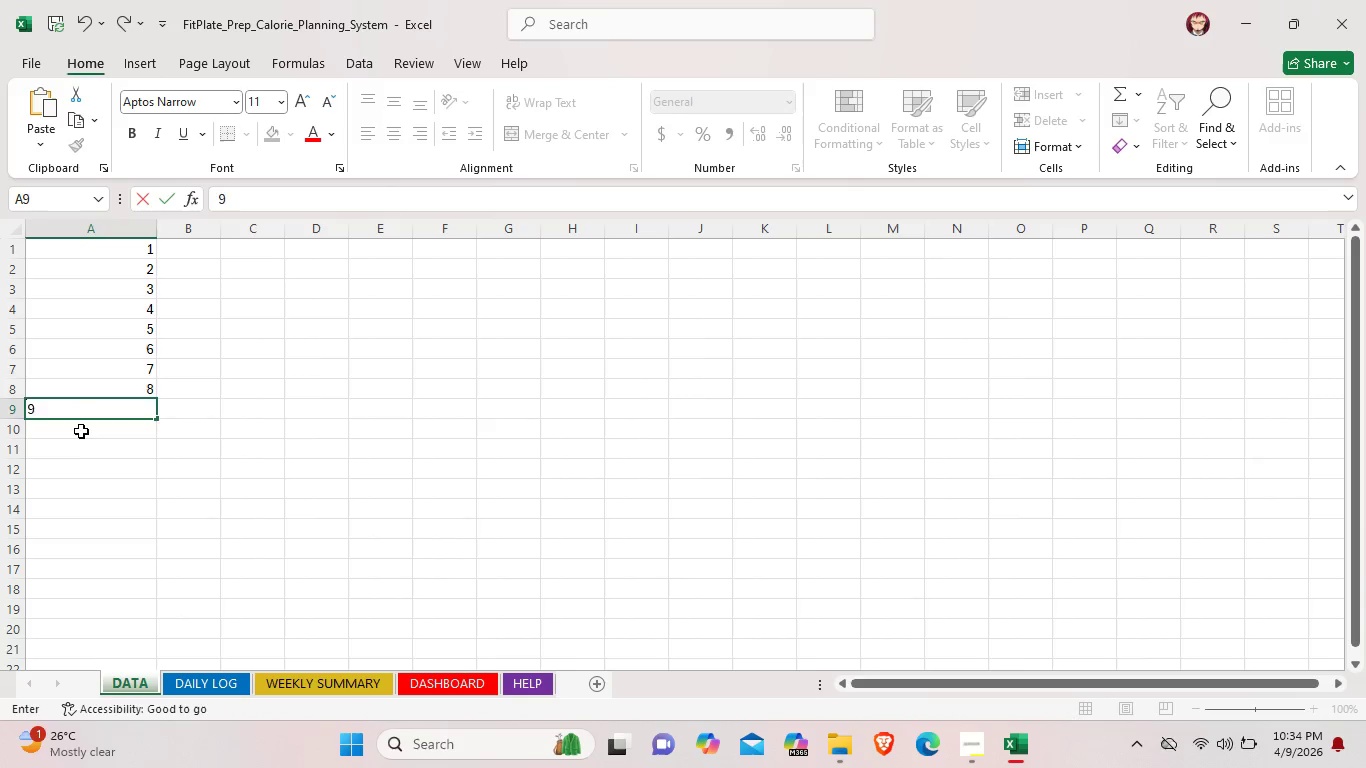 
double_click([81, 429])
 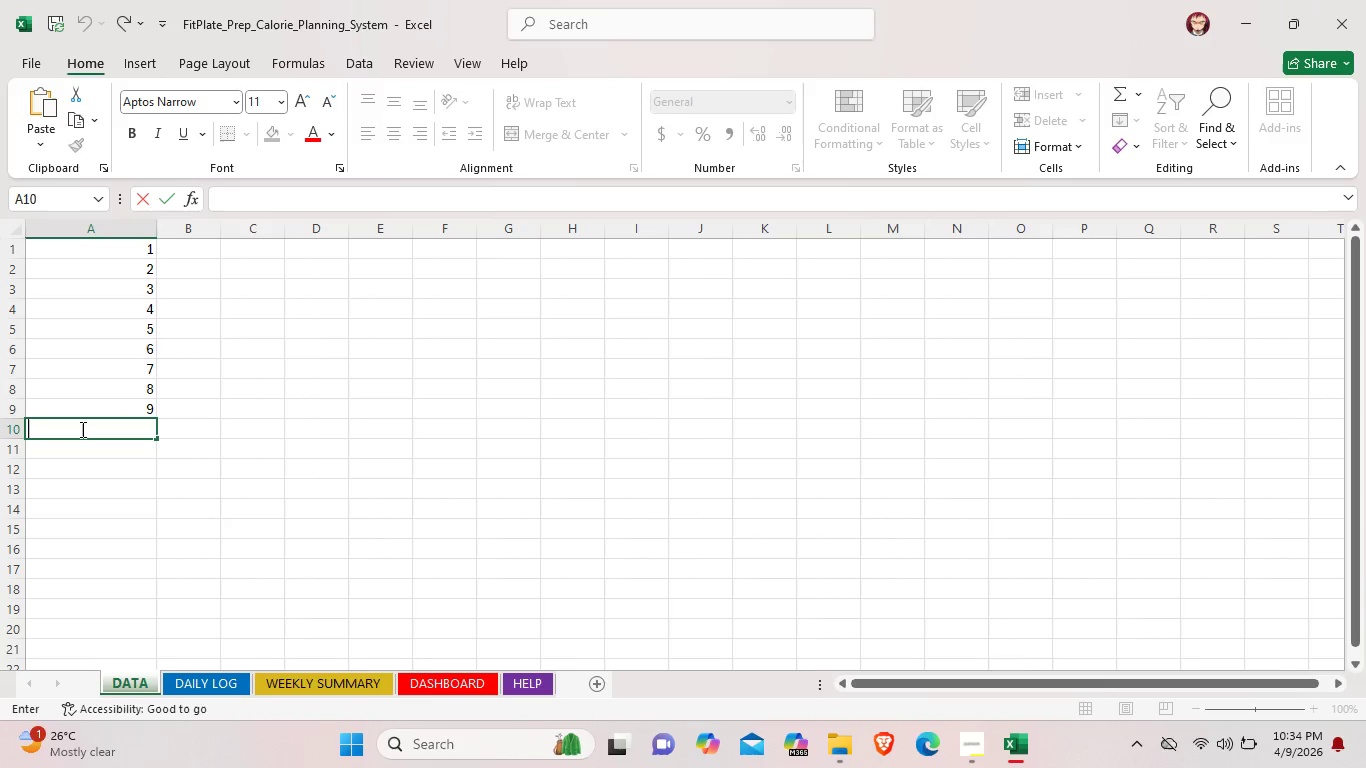 
type(10)
 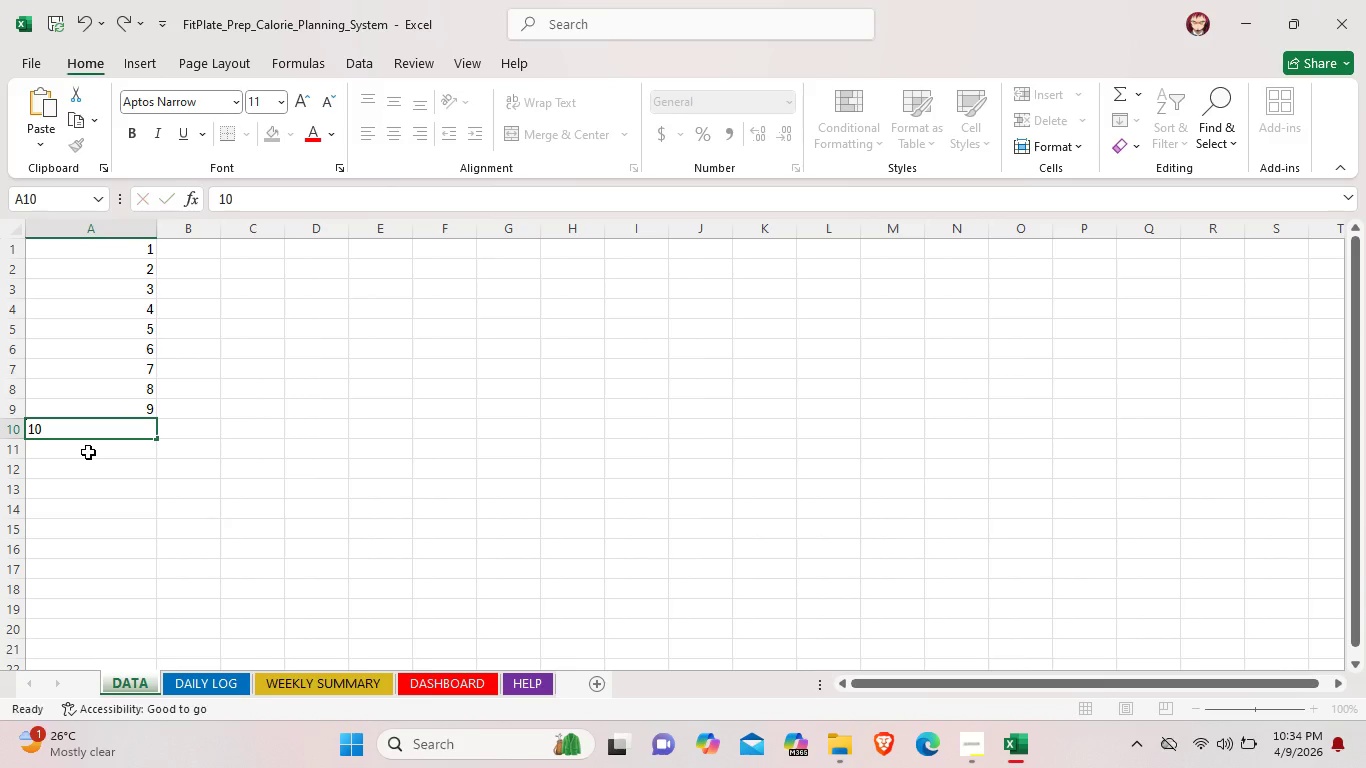 
double_click([89, 450])
 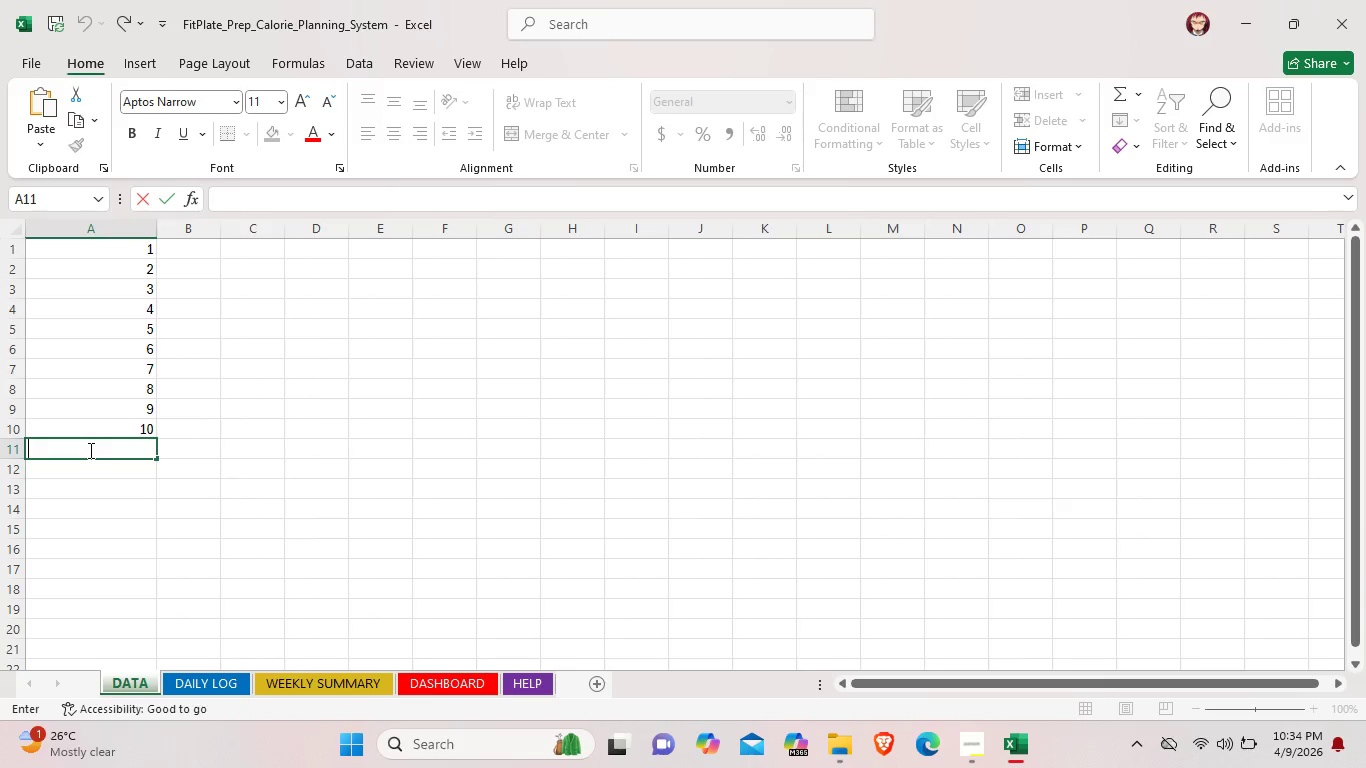 
type(11)
 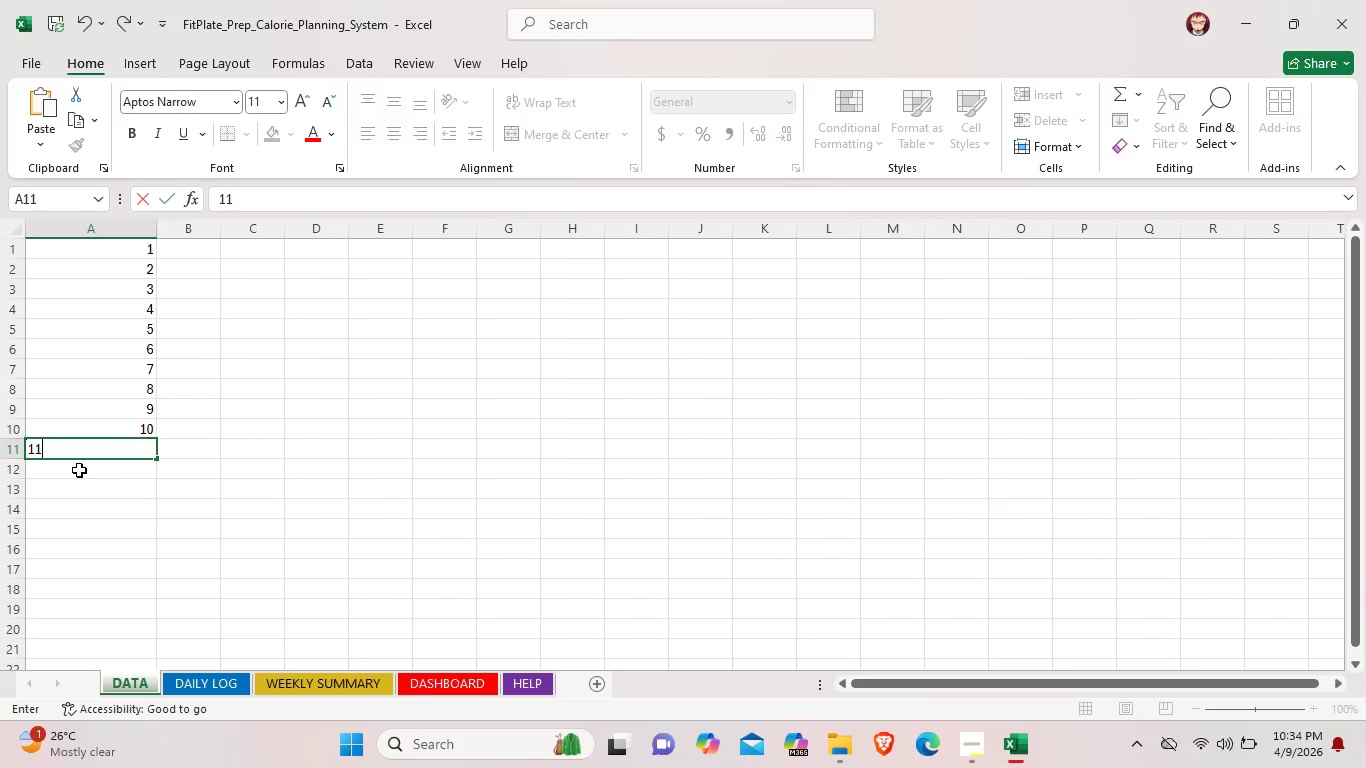 
double_click([80, 467])
 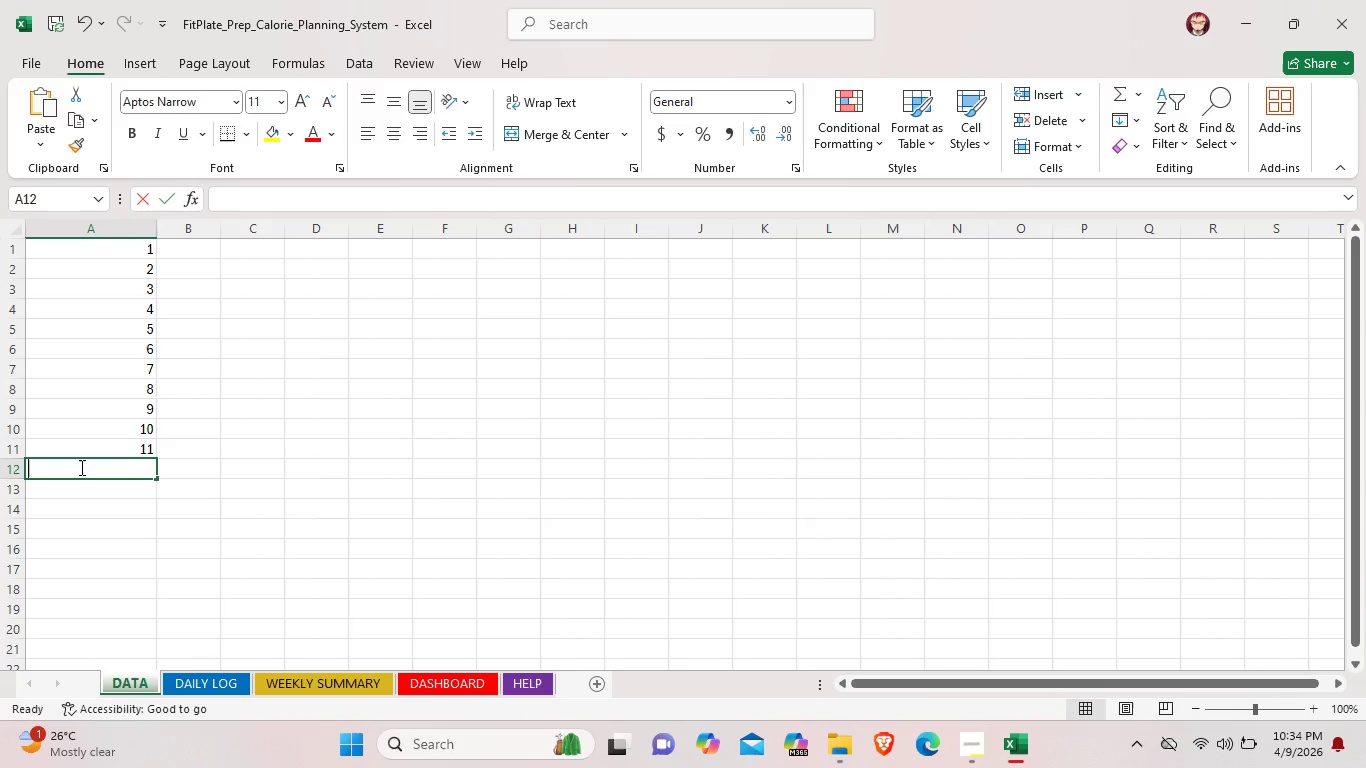 
triple_click([80, 467])
 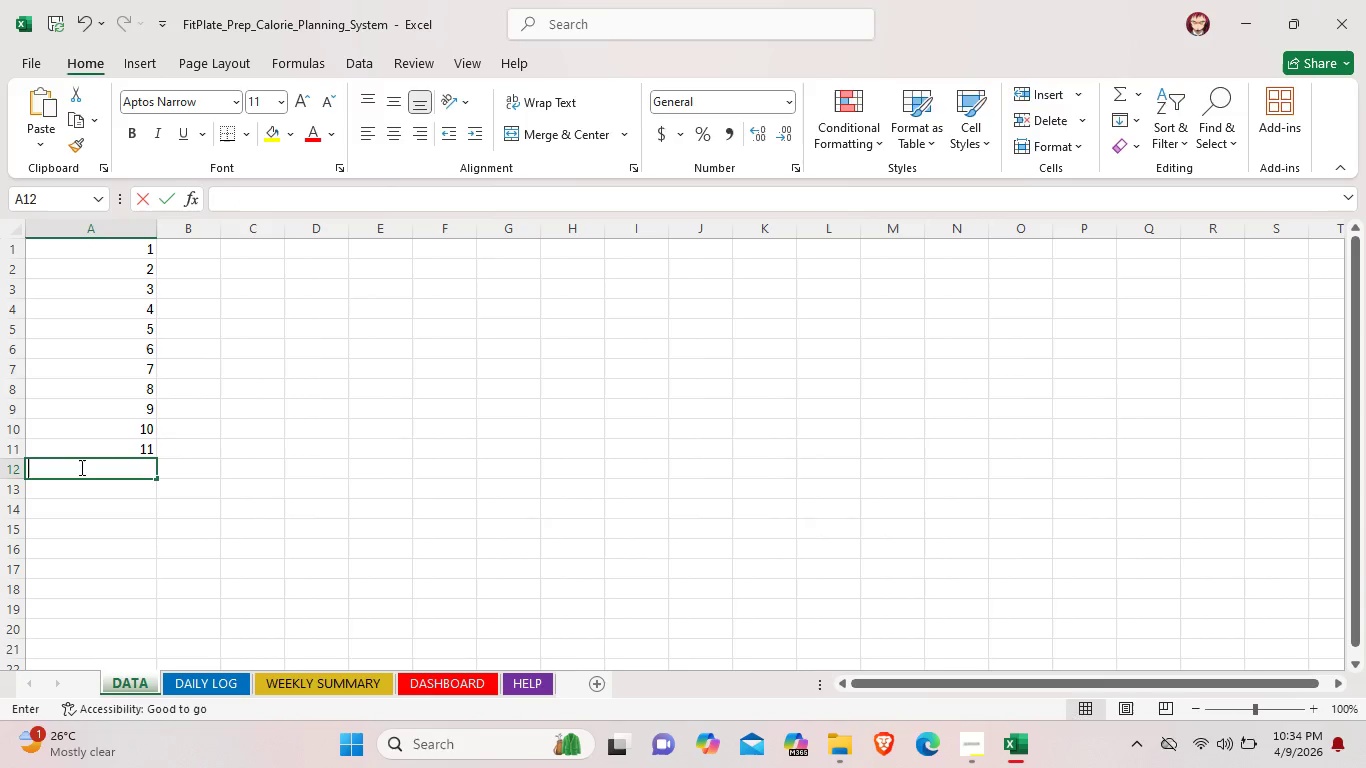 
triple_click([80, 467])
 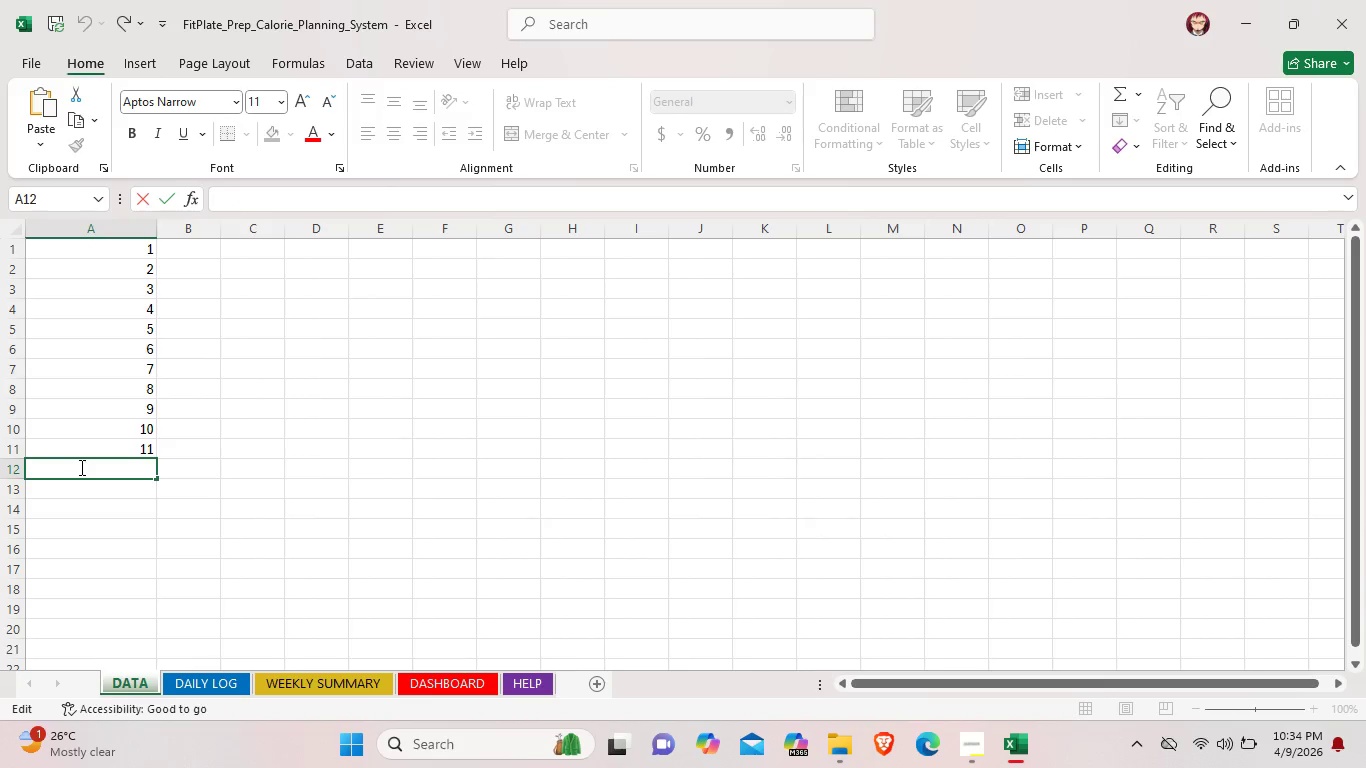 
type(12)
 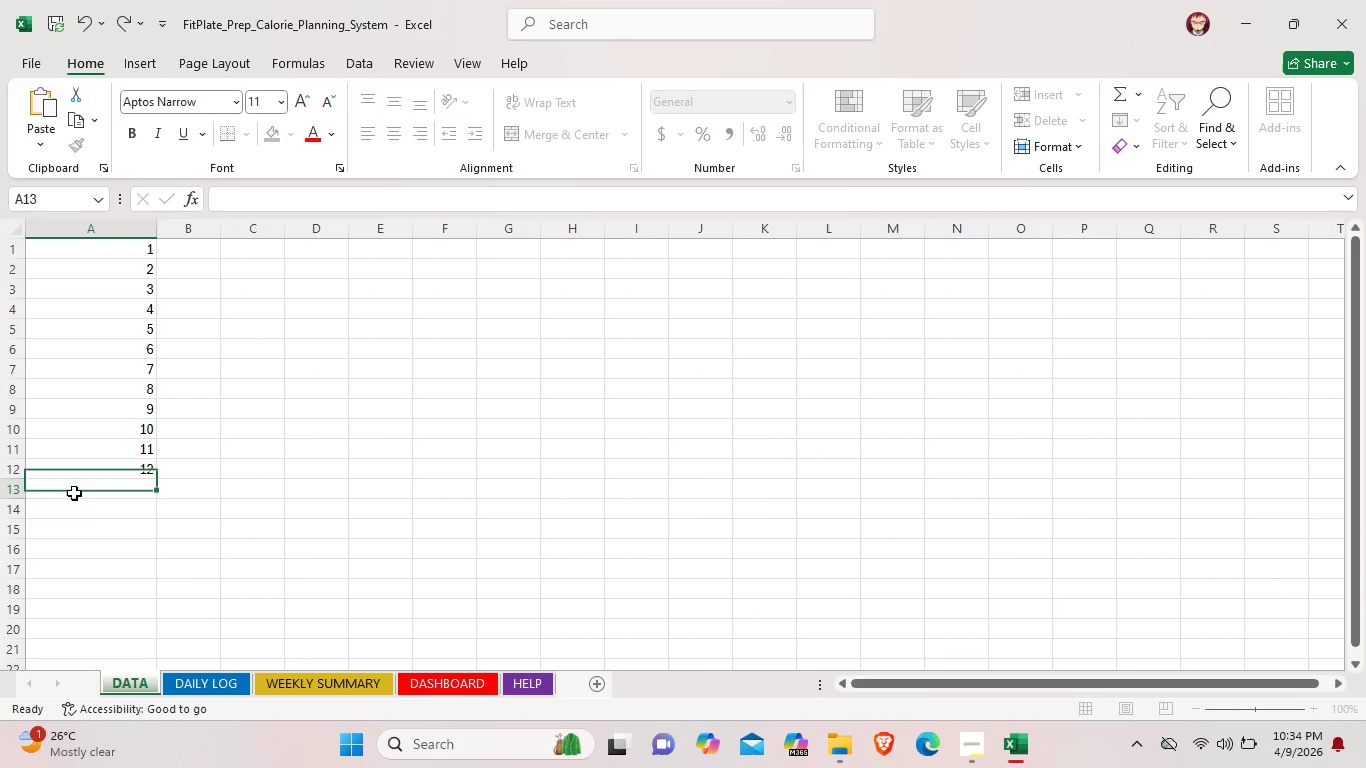 
double_click([74, 493])
 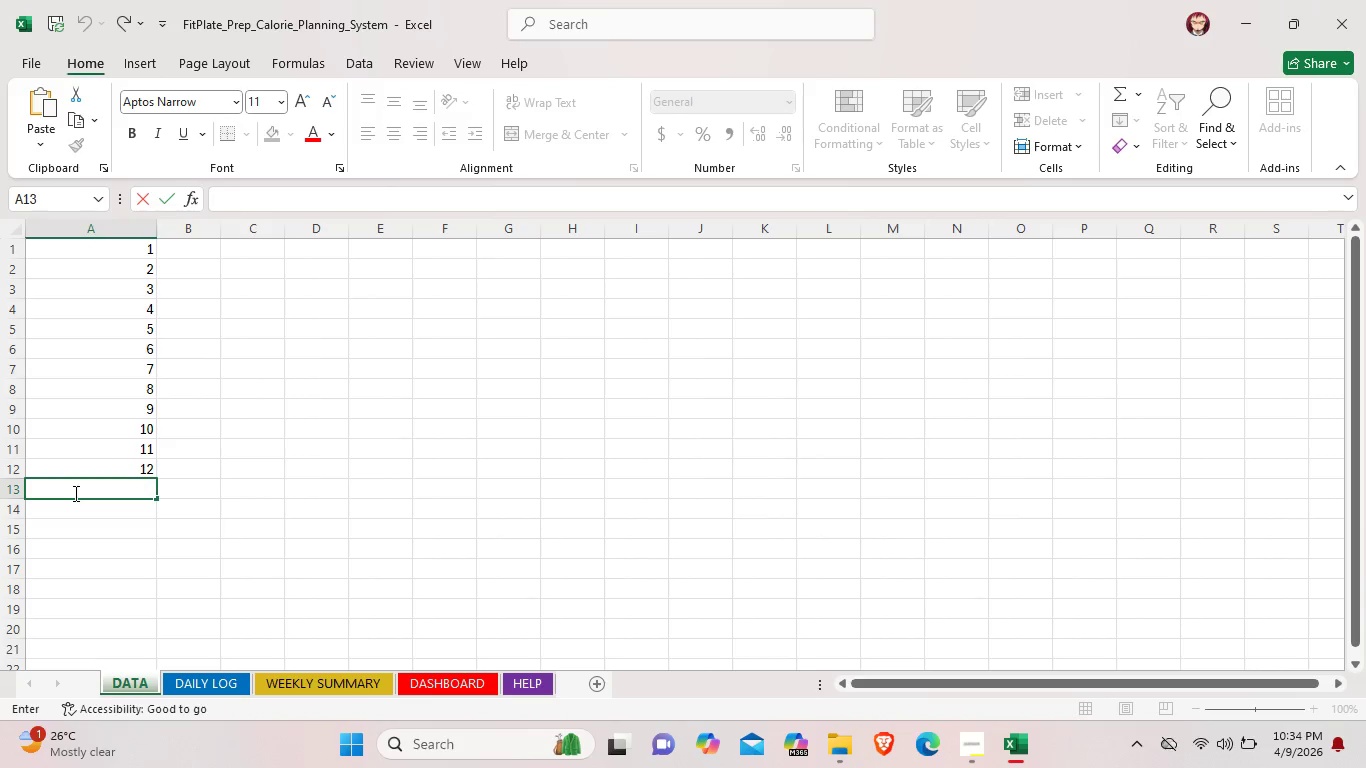 
type(13)
 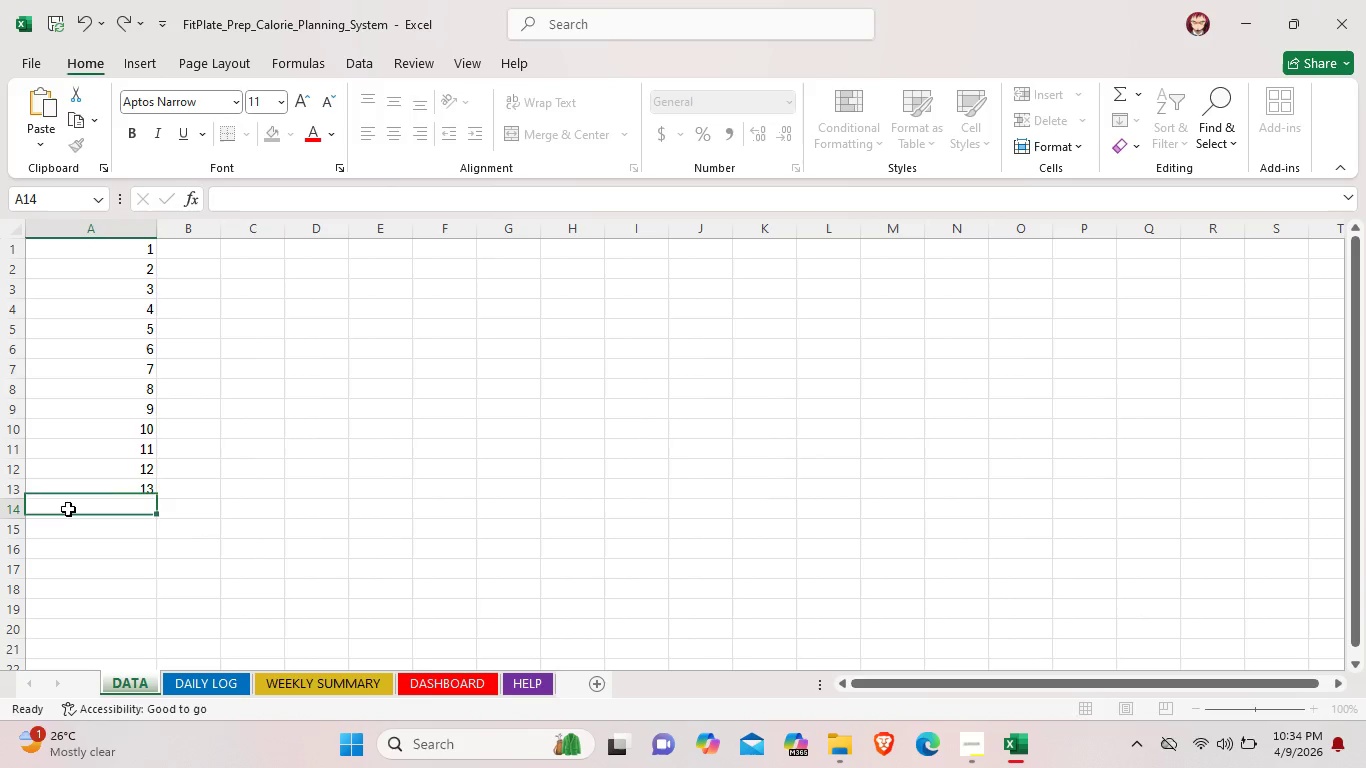 
double_click([68, 509])
 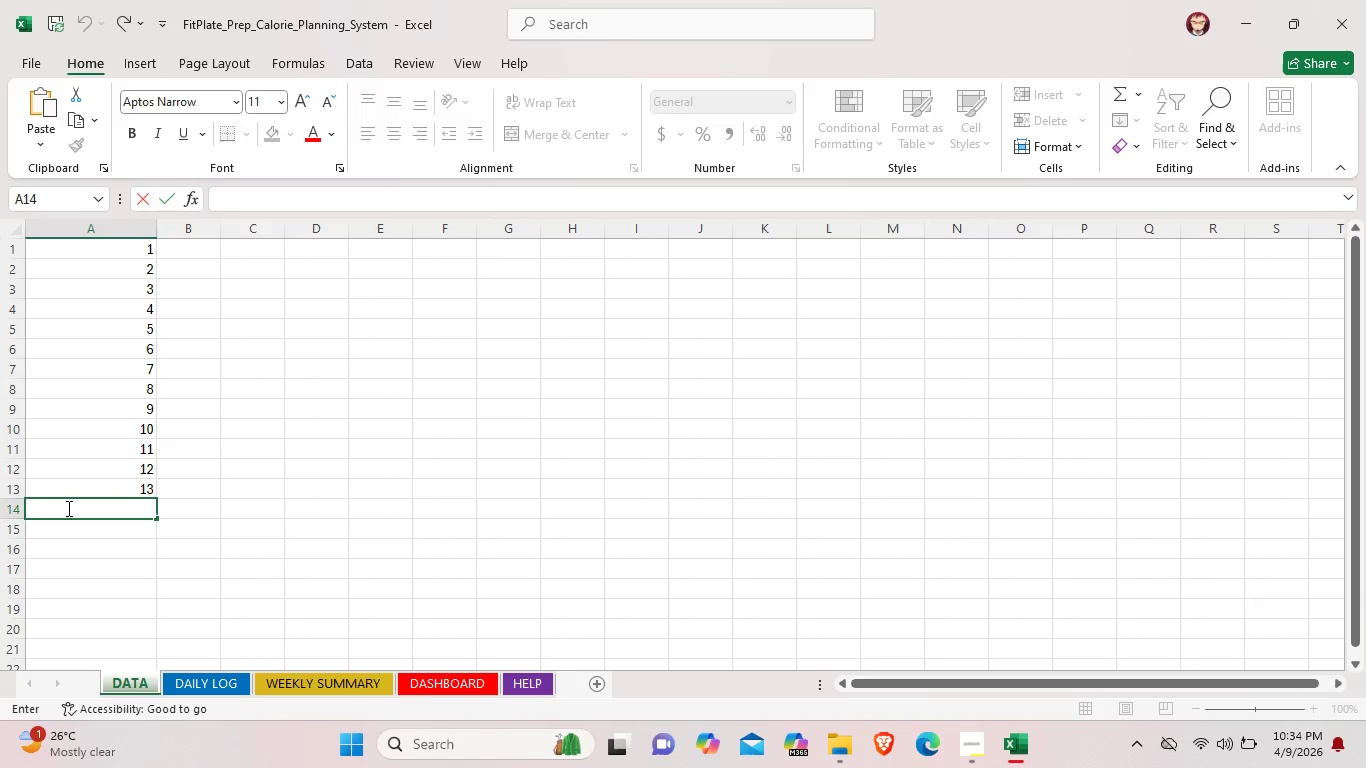 
type(14)
 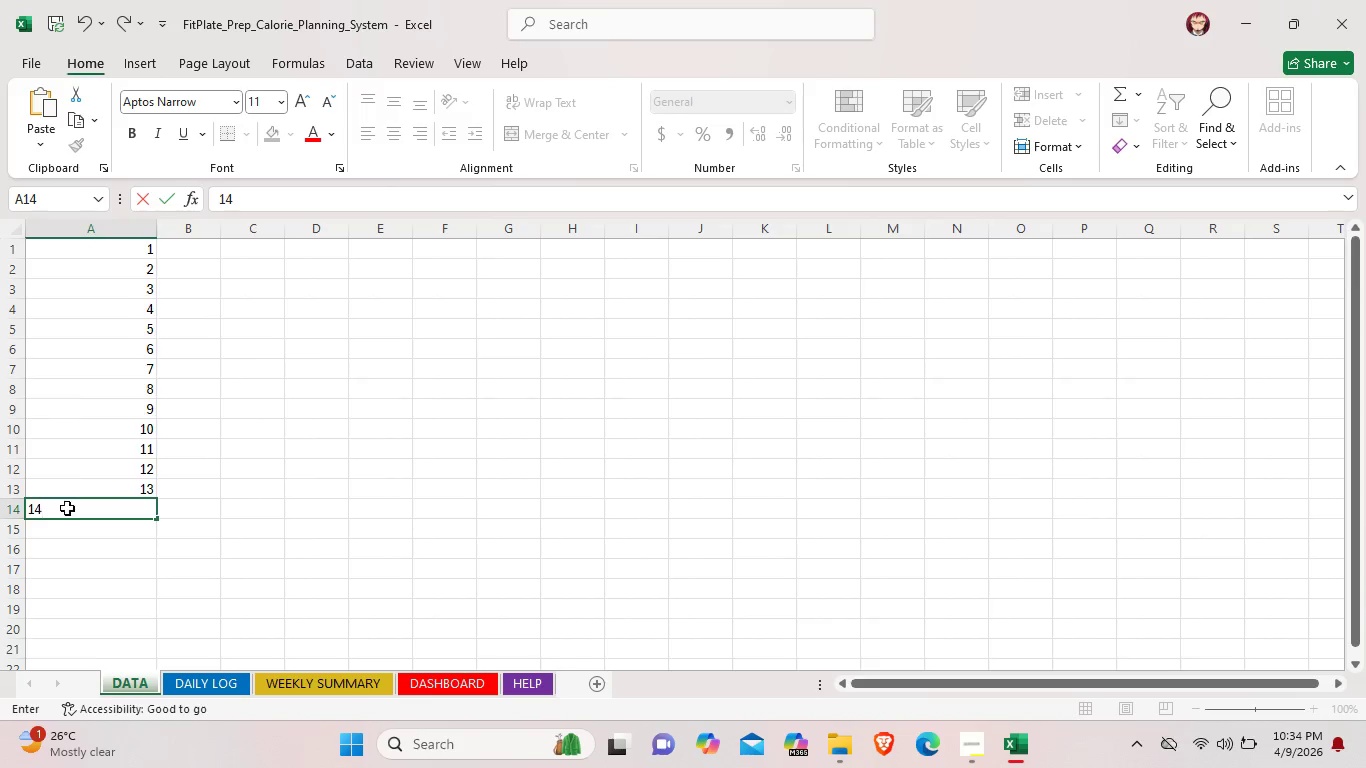 
scroll: coordinate [67, 508], scroll_direction: down, amount: 2.0
 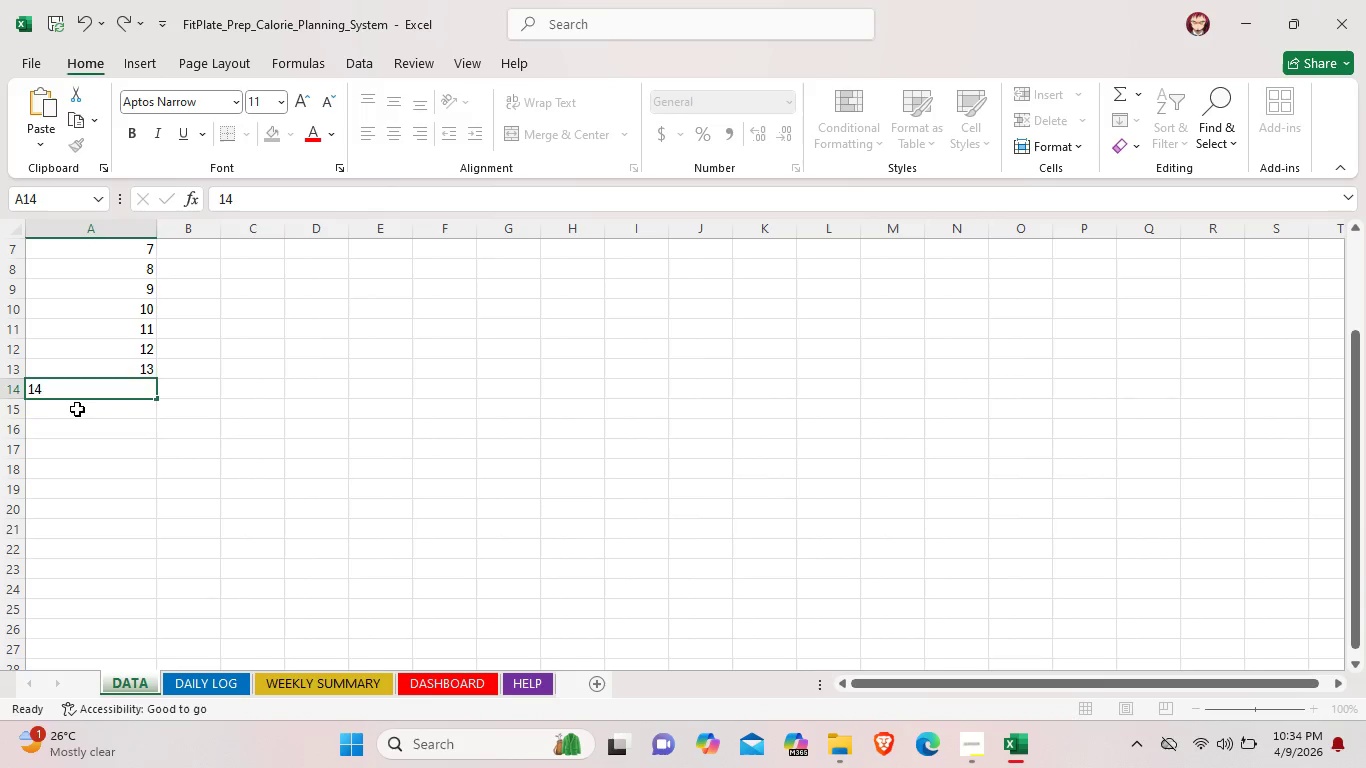 
double_click([77, 409])
 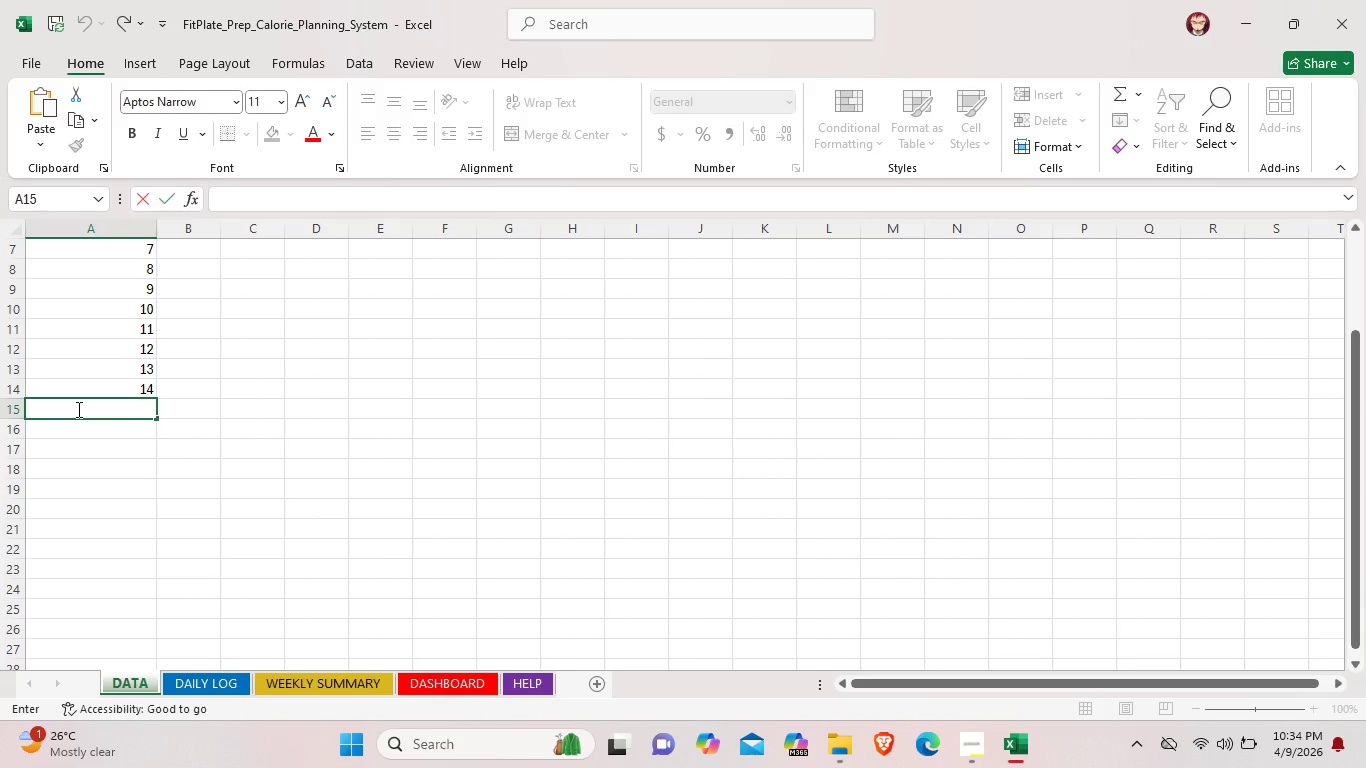 
type(15)
 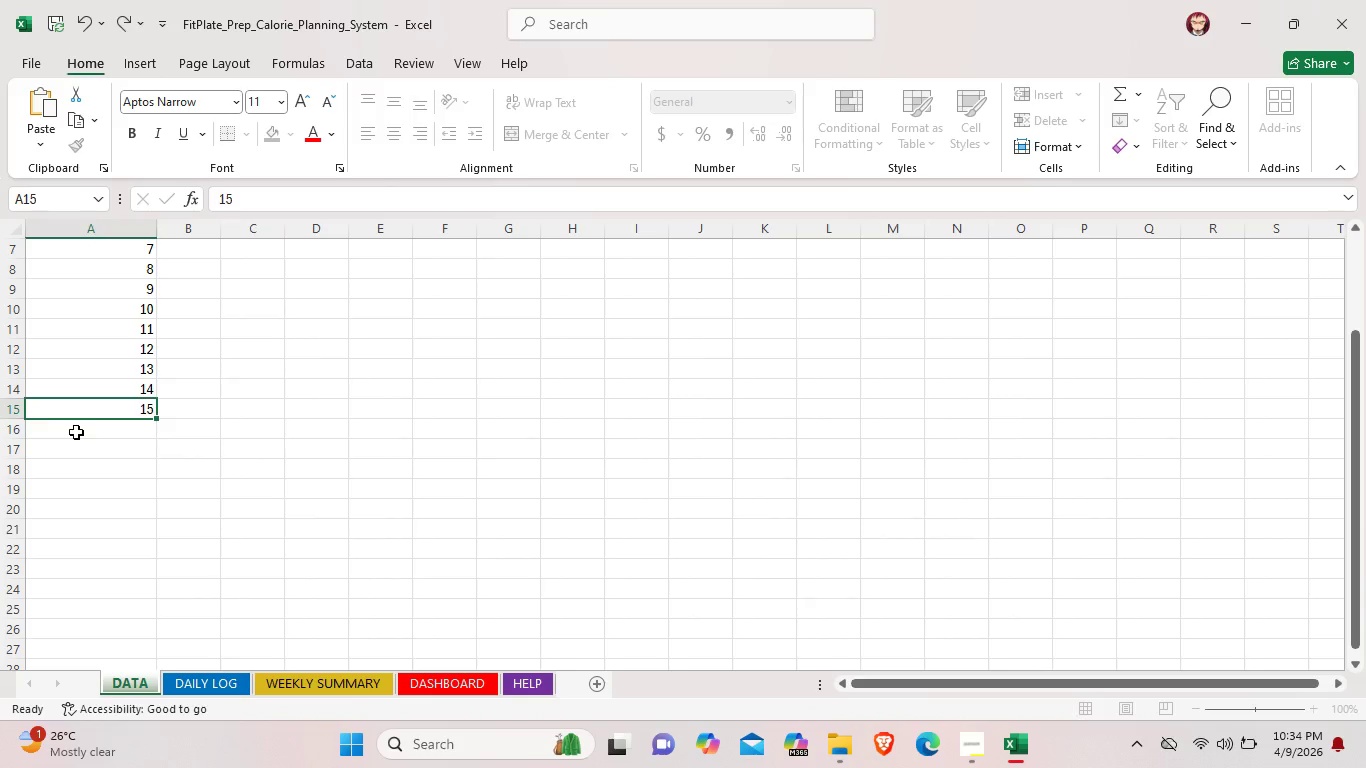 
double_click([76, 432])
 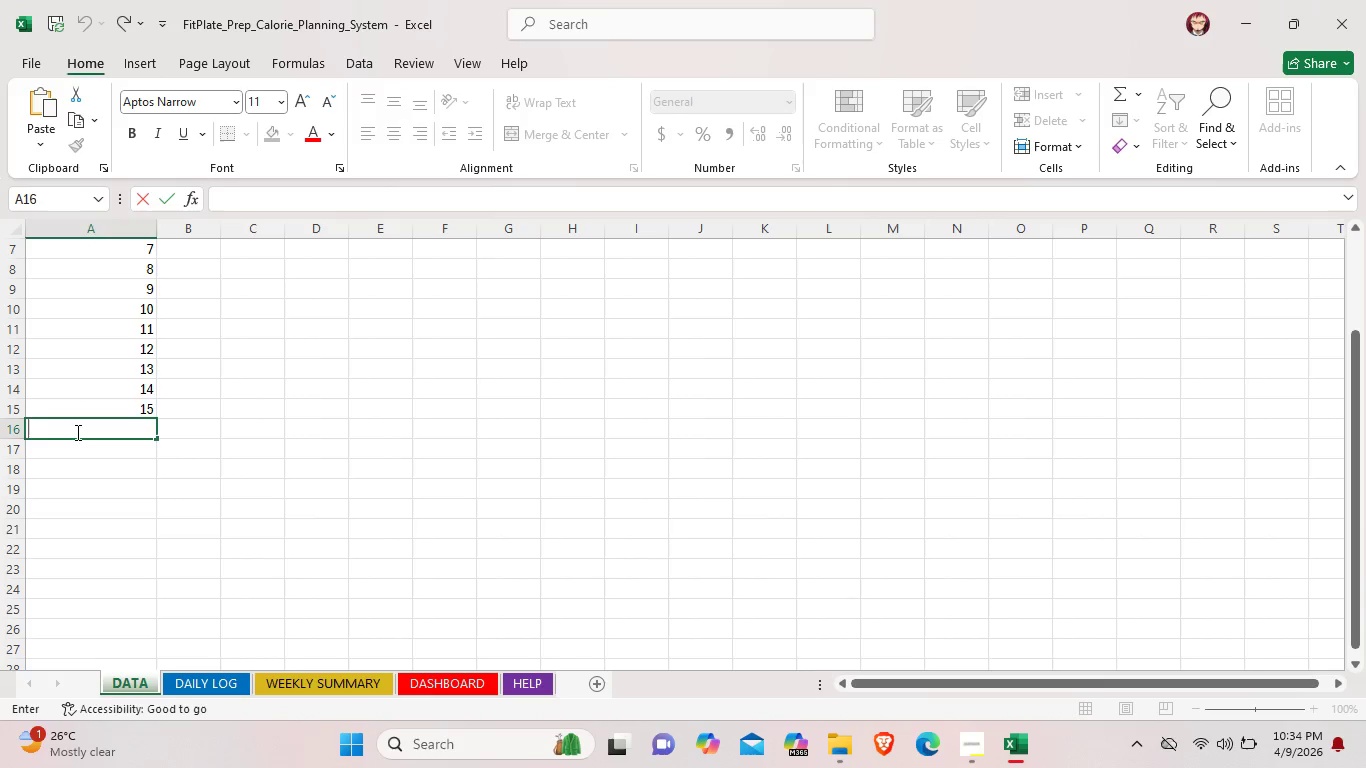 
type(16)
 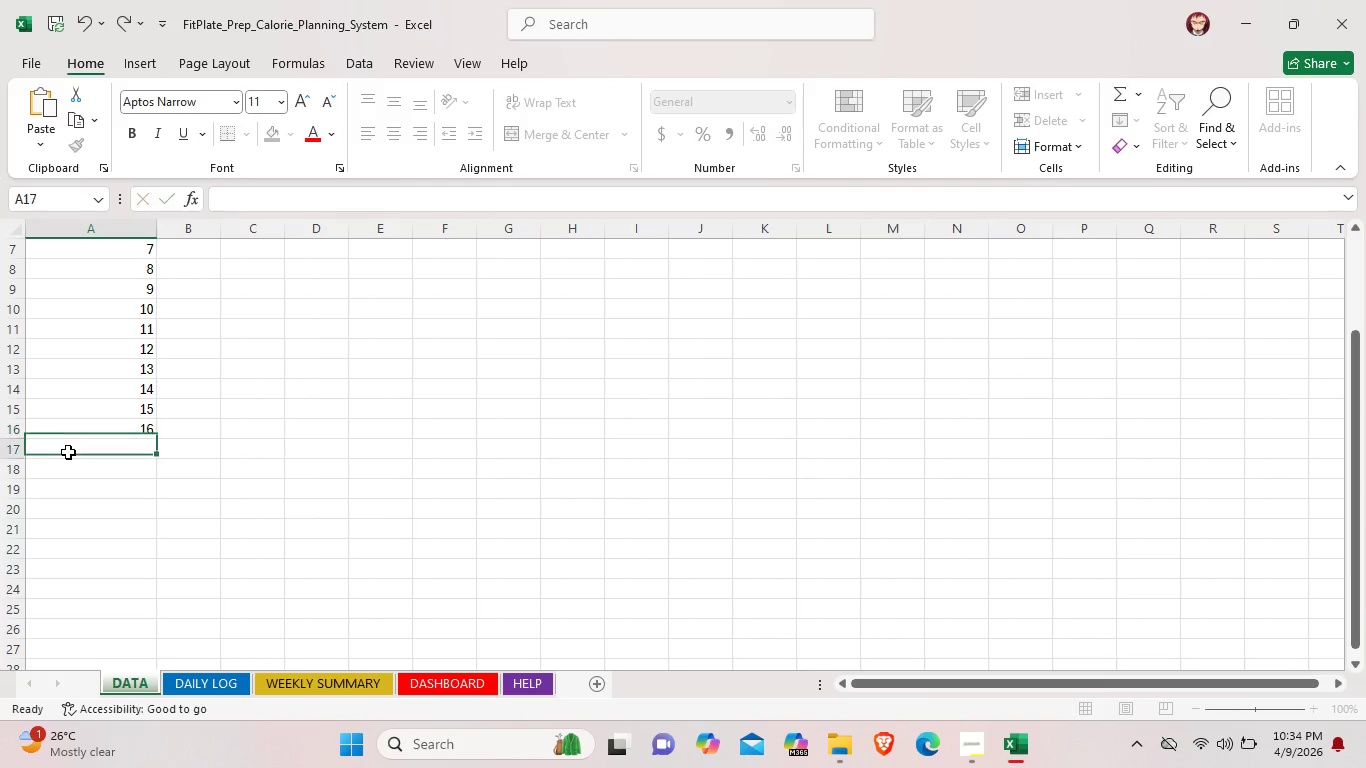 
double_click([68, 452])
 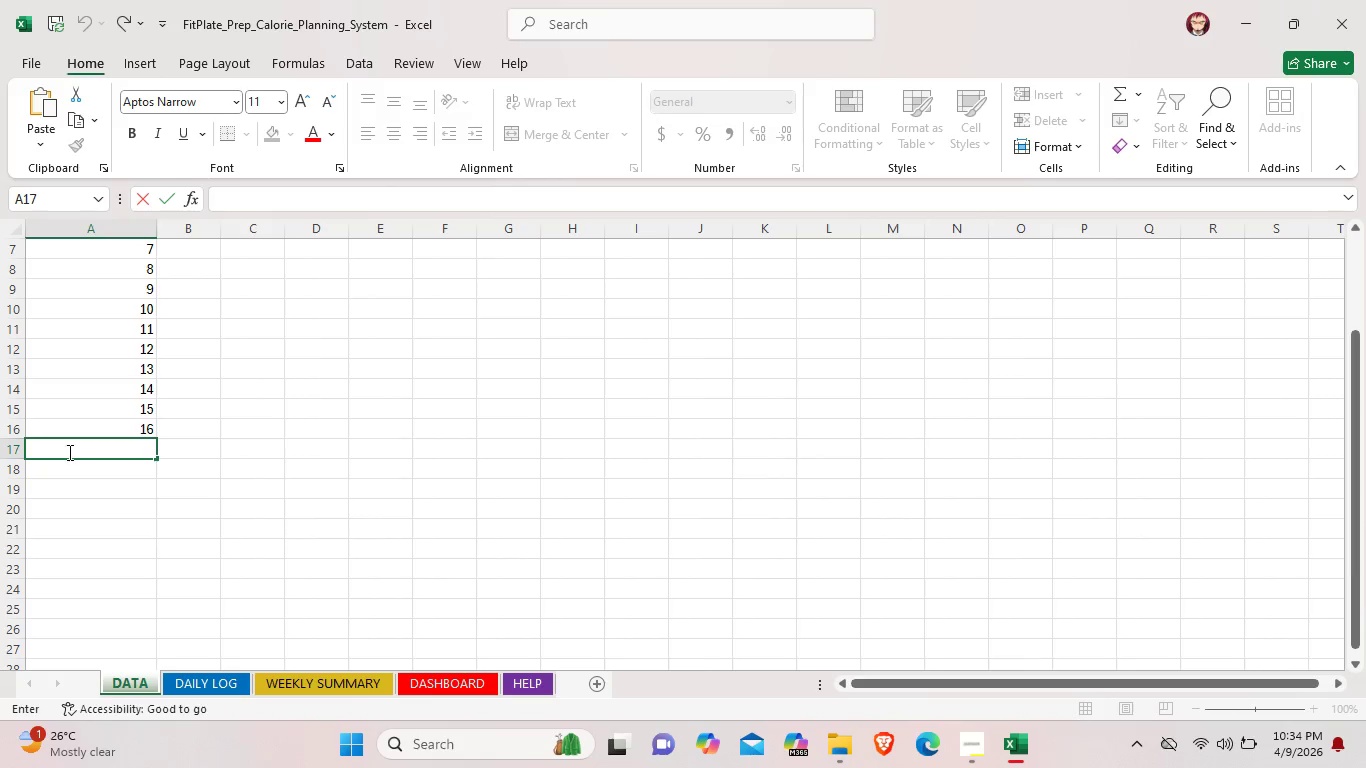 
type(17)
 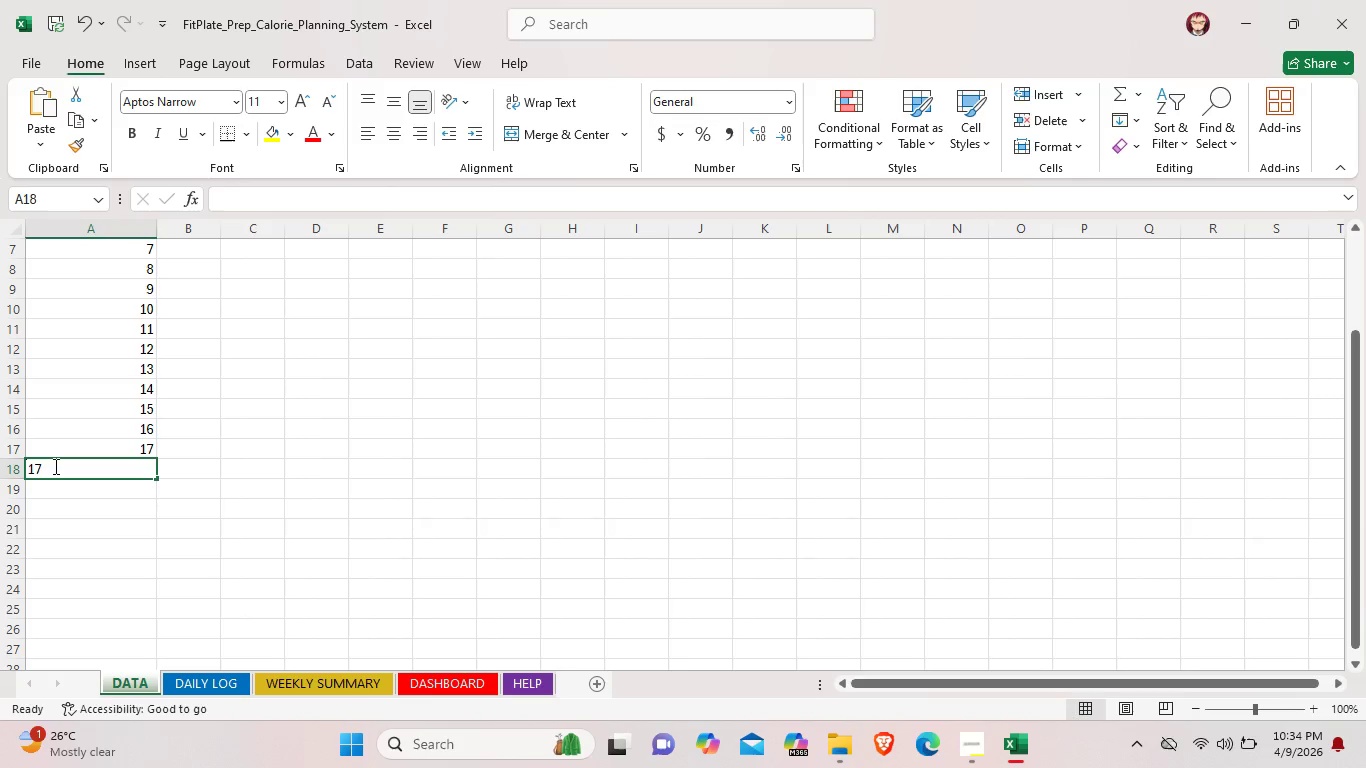 
double_click([54, 466])
 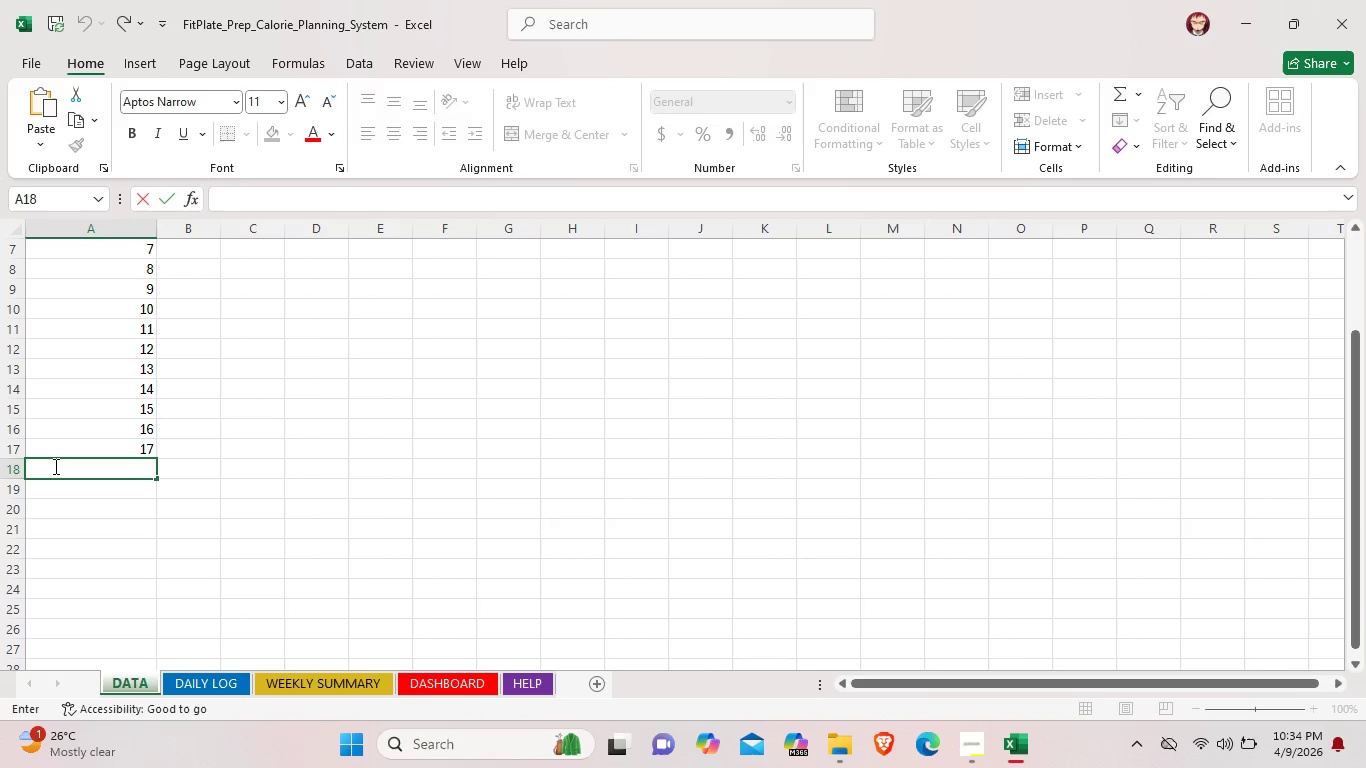 
type(18)
 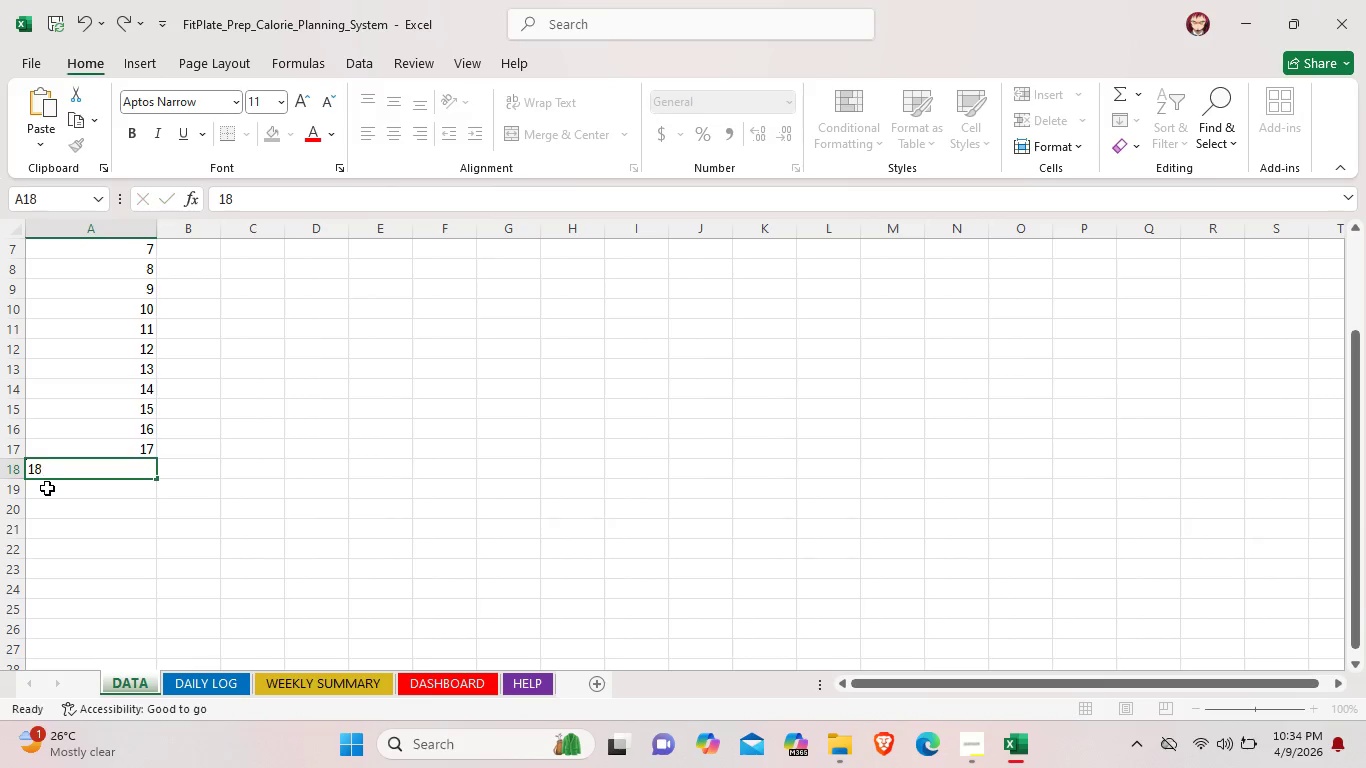 
double_click([47, 488])
 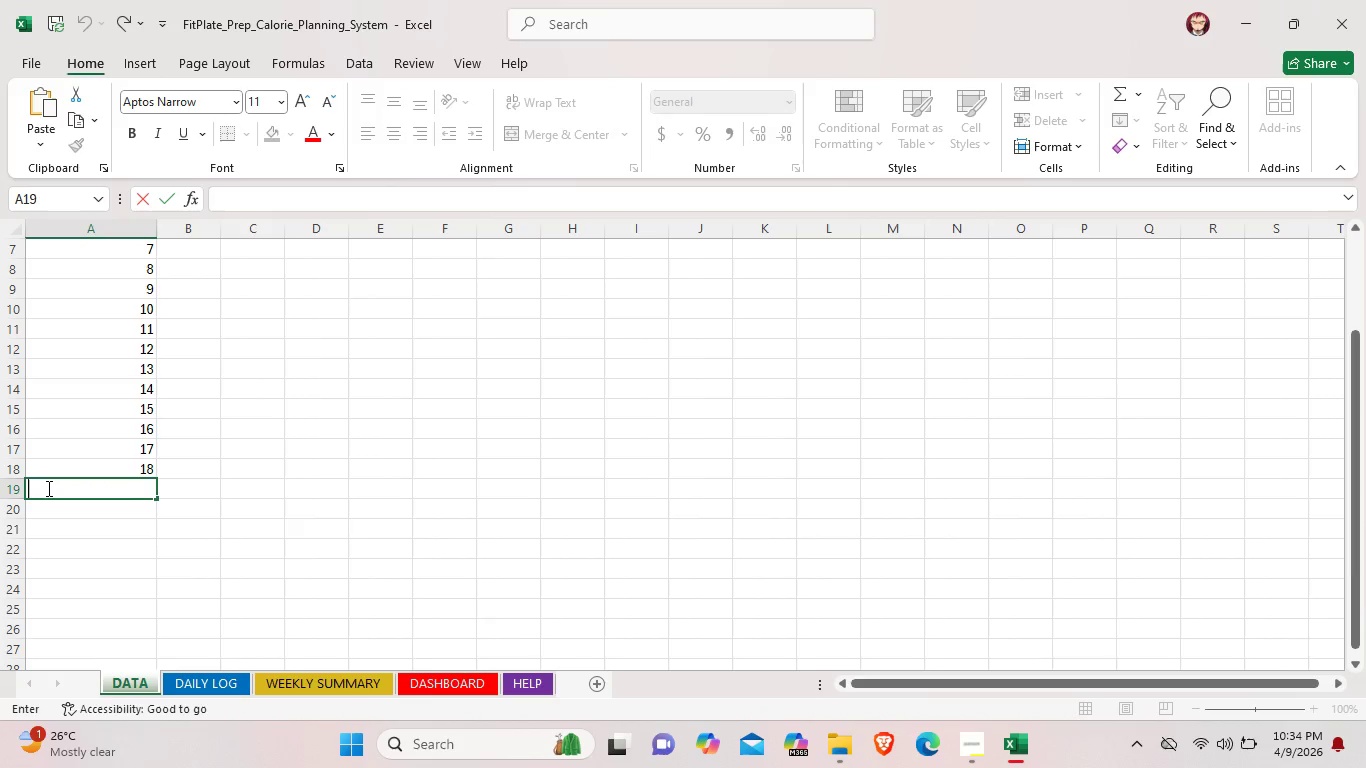 
type(19)
 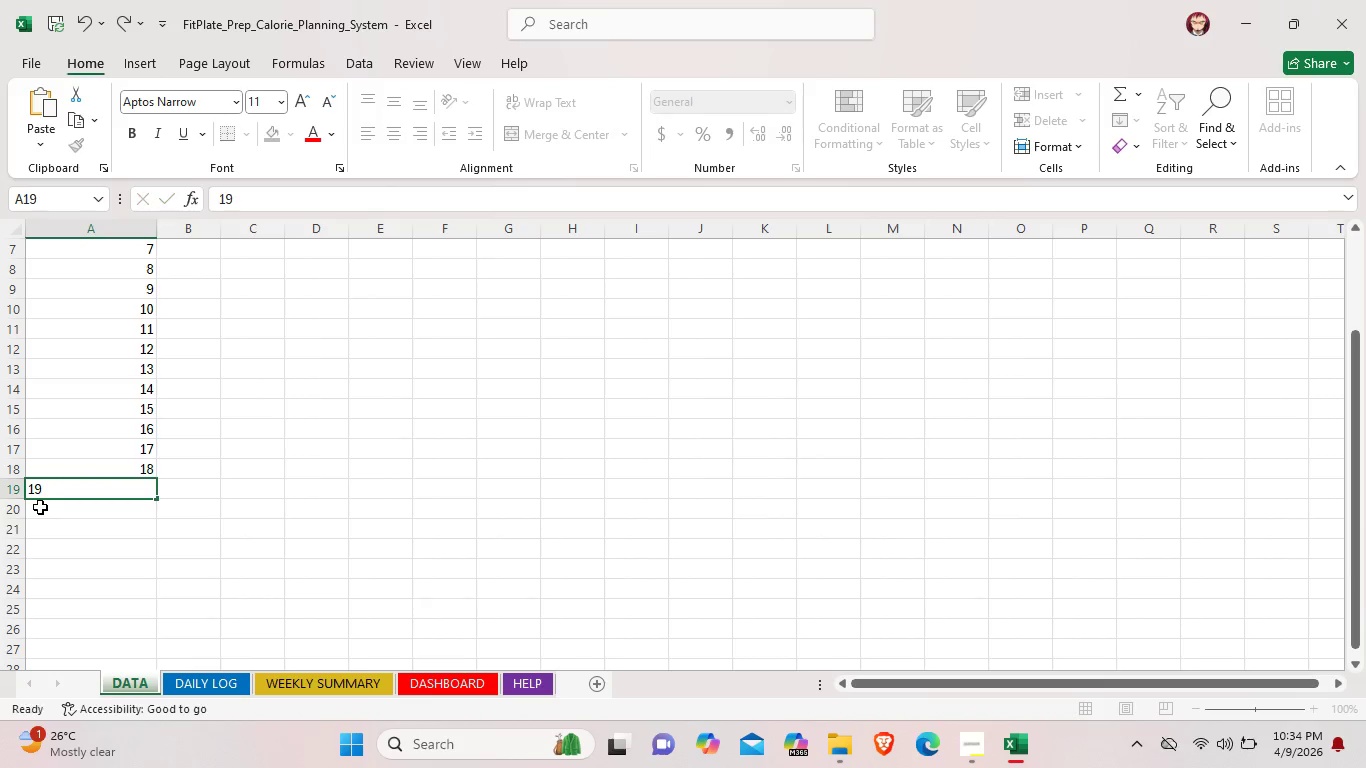 
double_click([40, 507])
 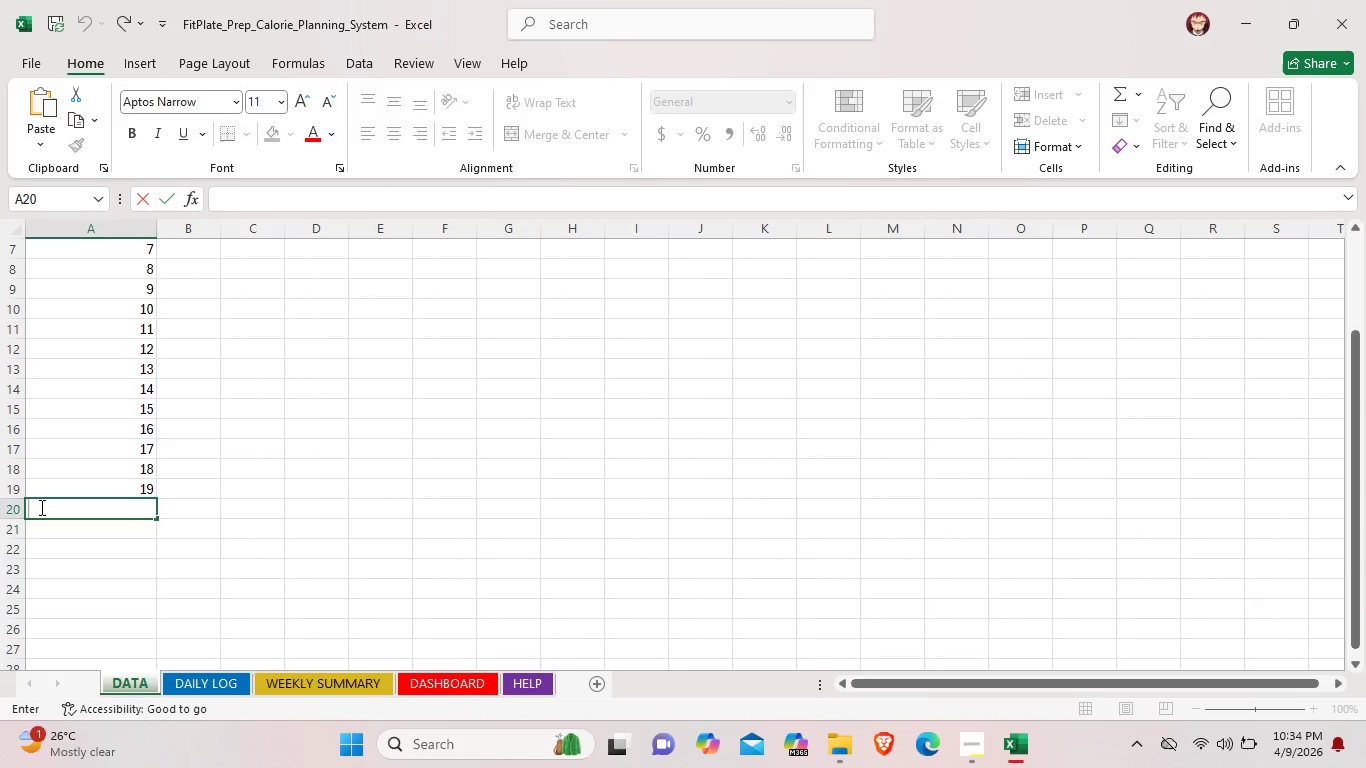 
type(20)
 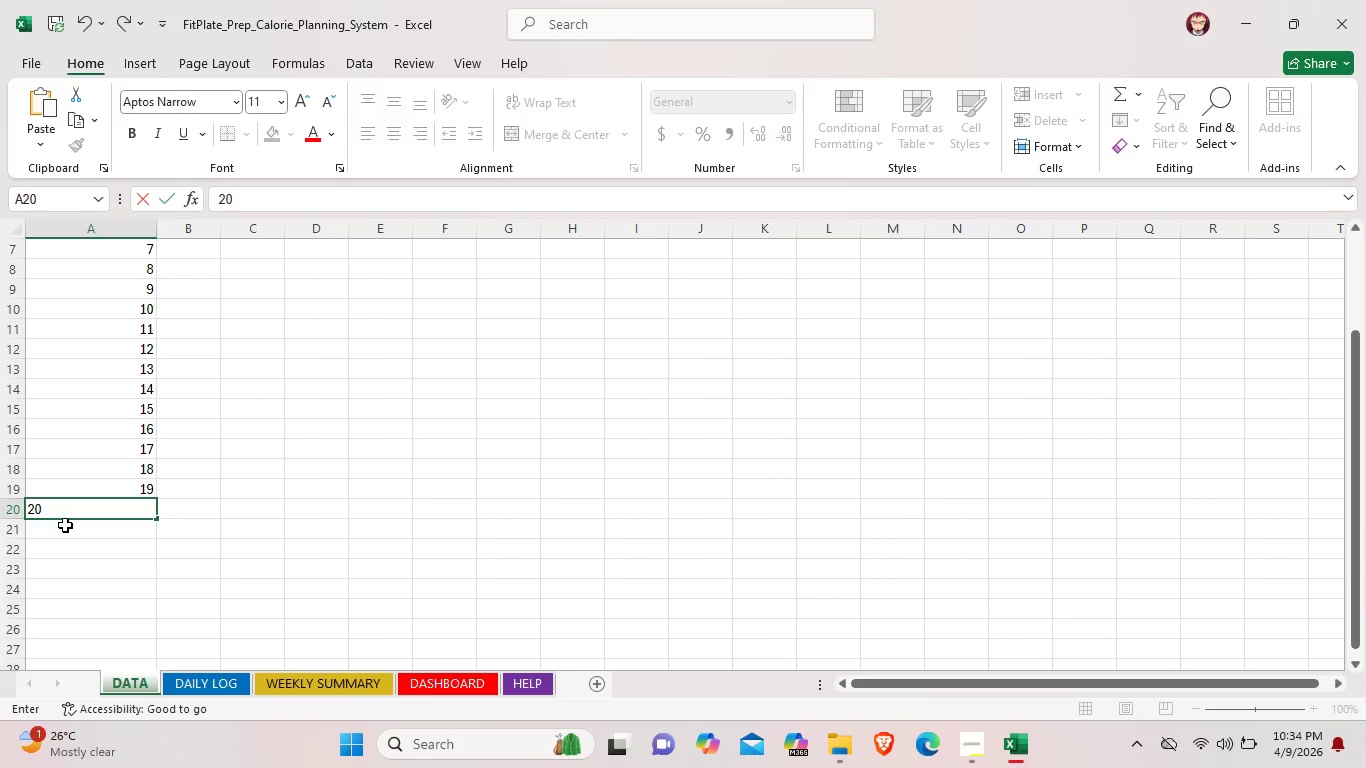 
double_click([65, 525])
 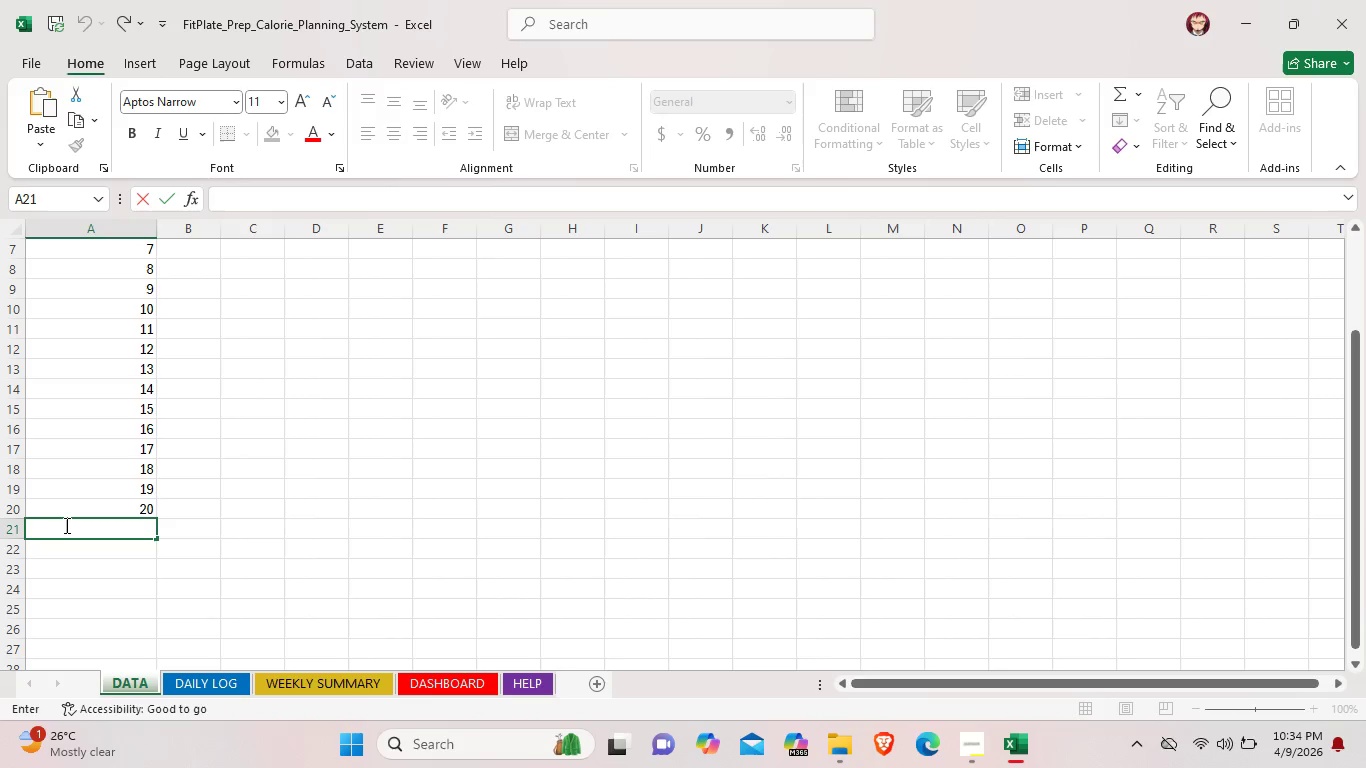 
type(21)
 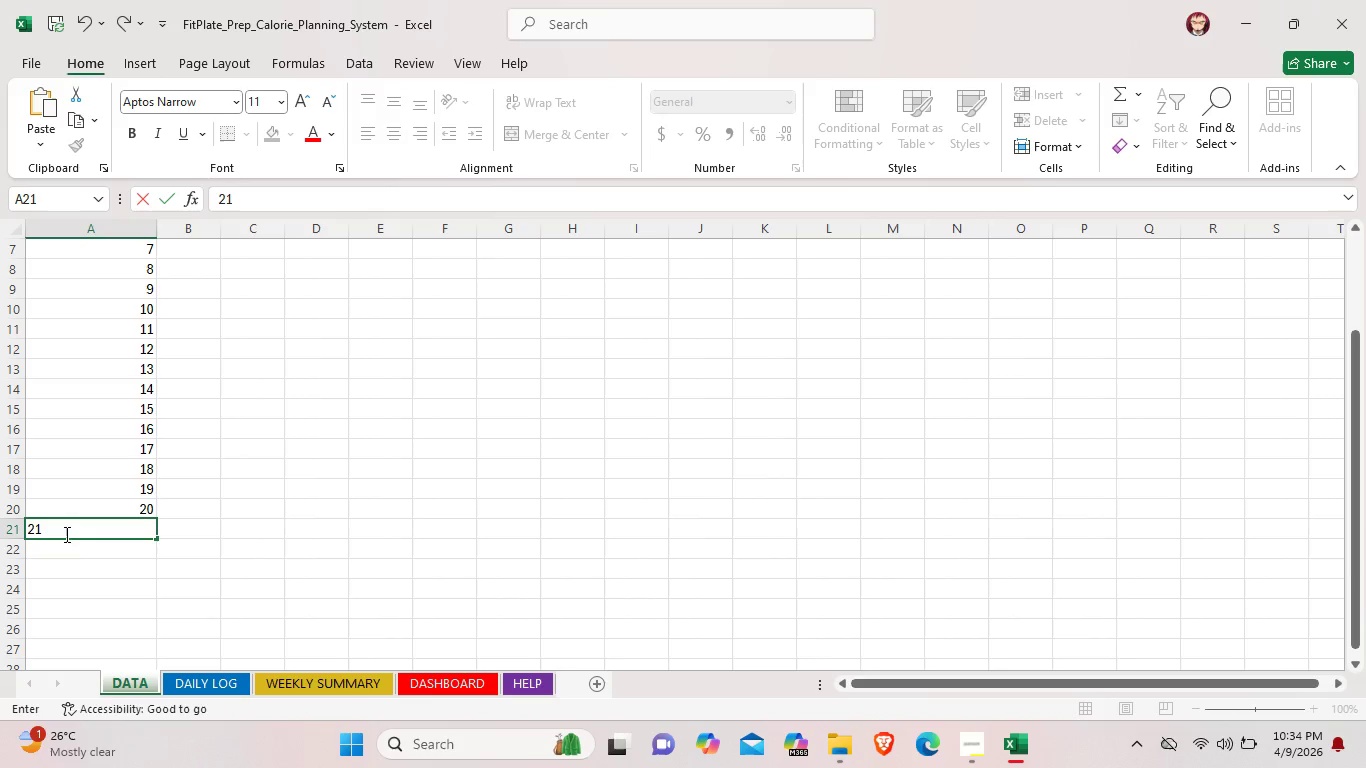 
left_click([65, 534])
 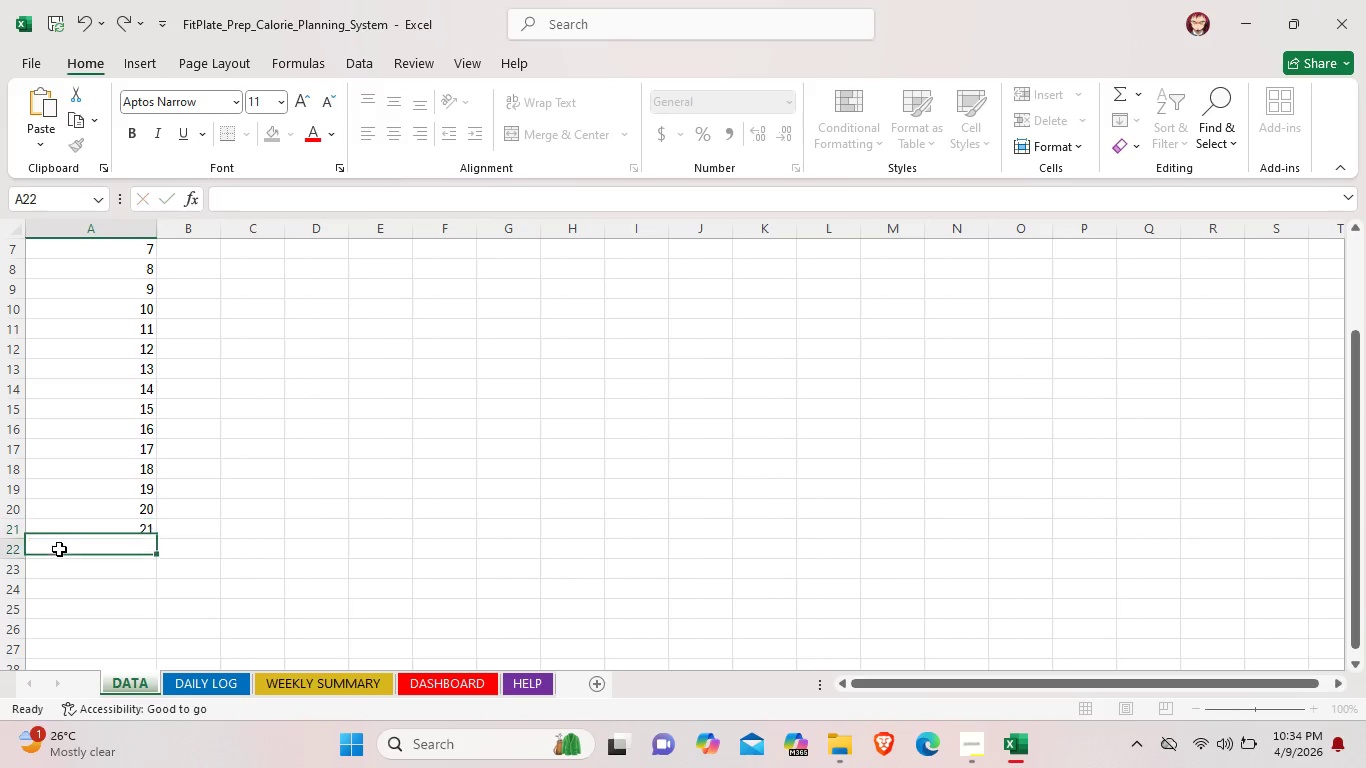 
double_click([59, 549])
 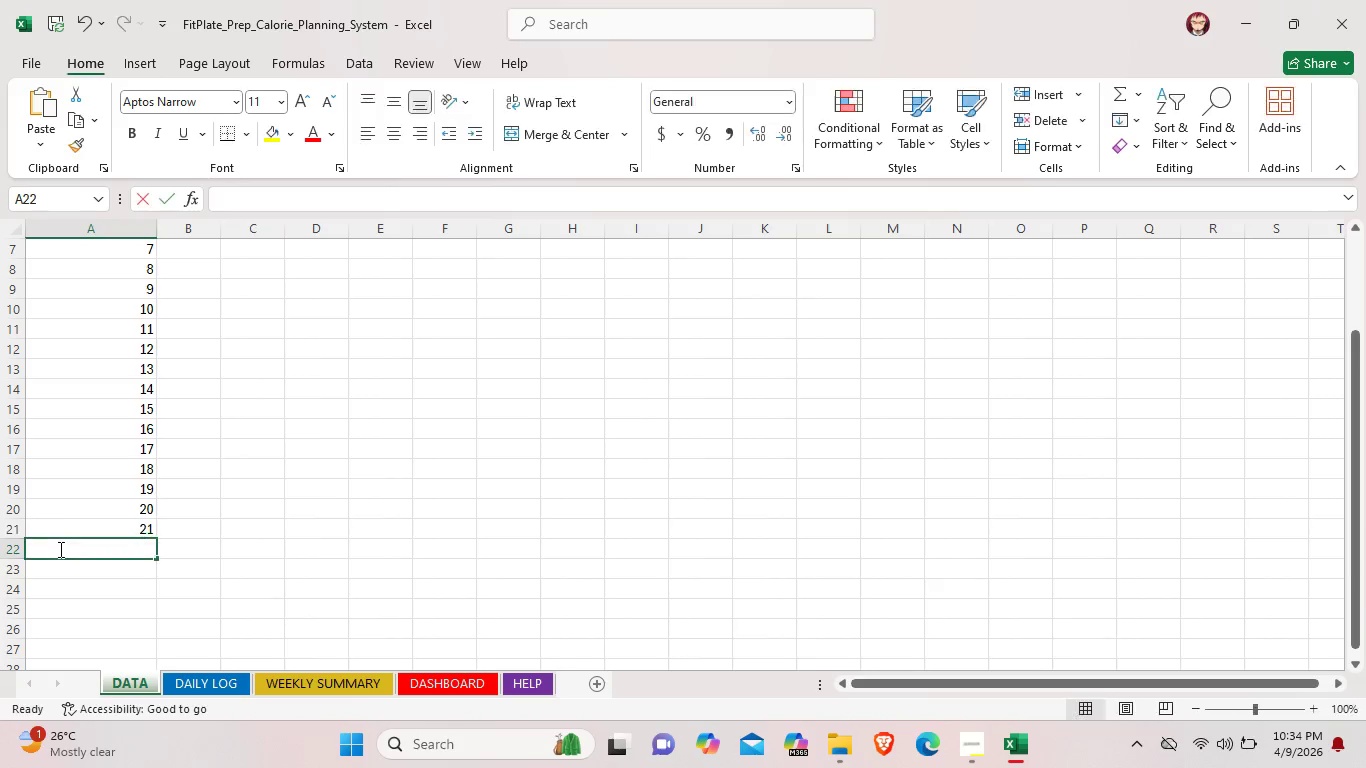 
triple_click([59, 549])
 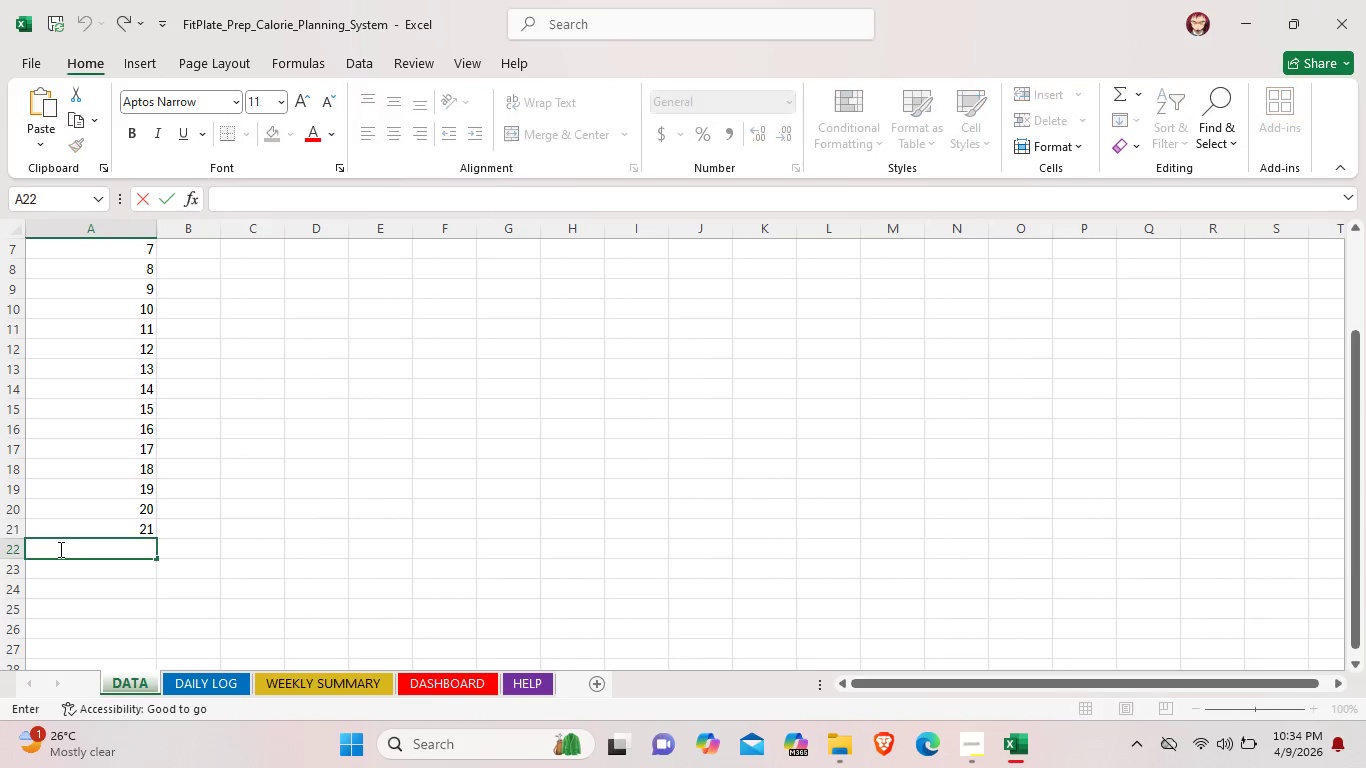 
triple_click([59, 549])
 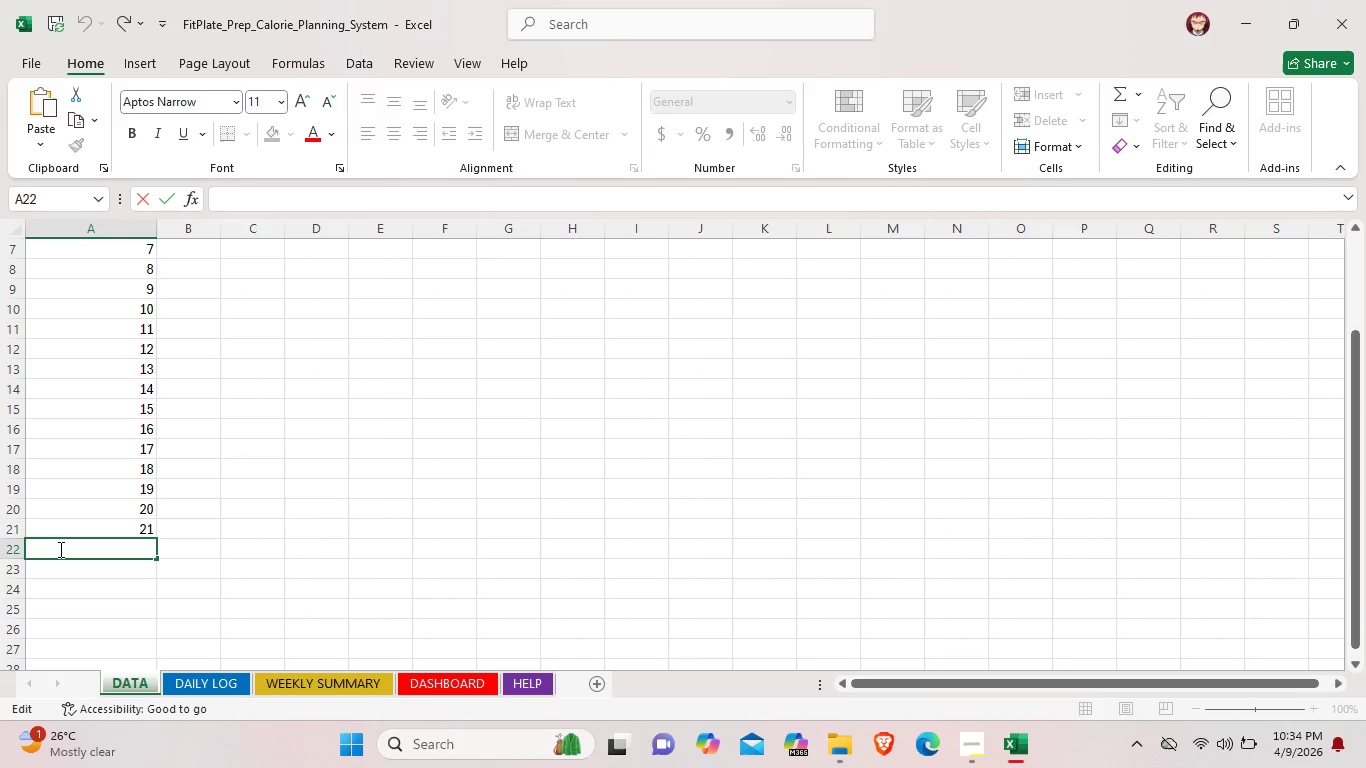 
type(22)
 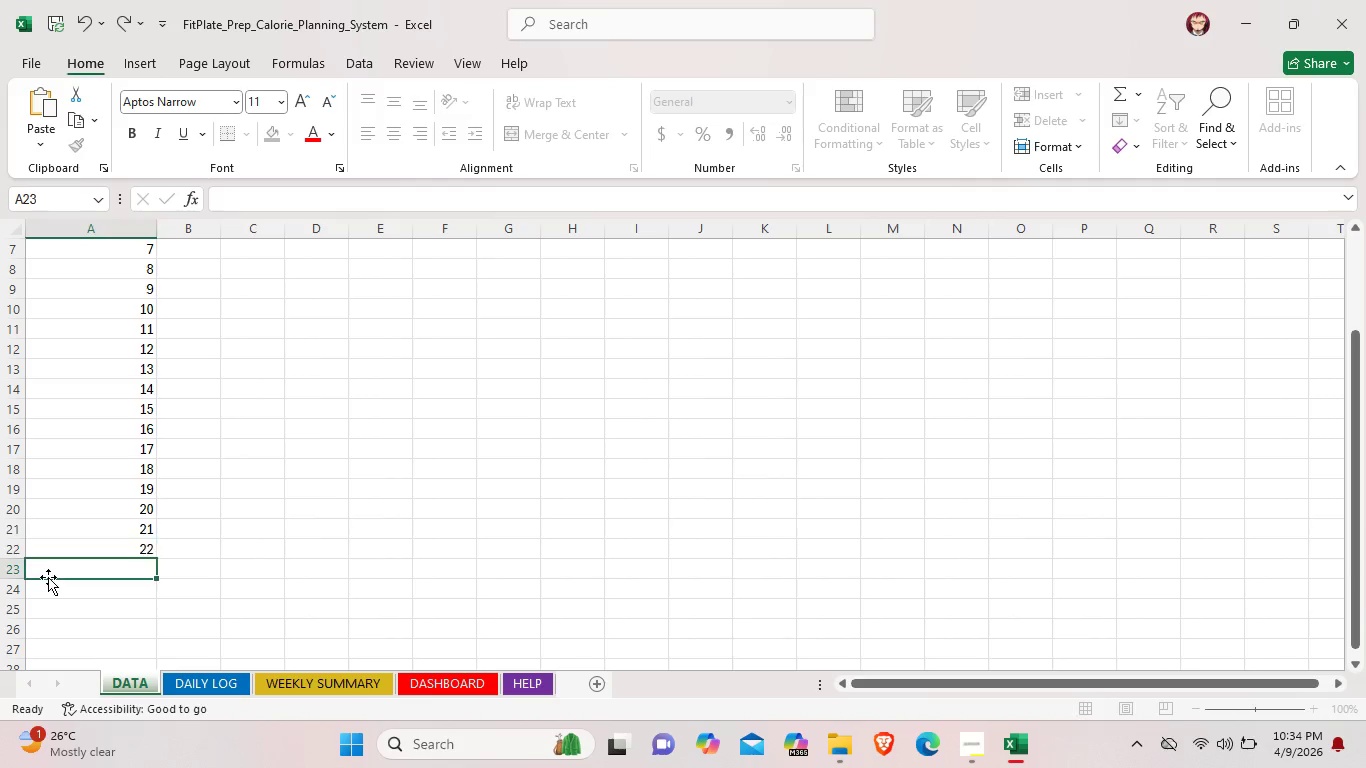 
double_click([48, 577])
 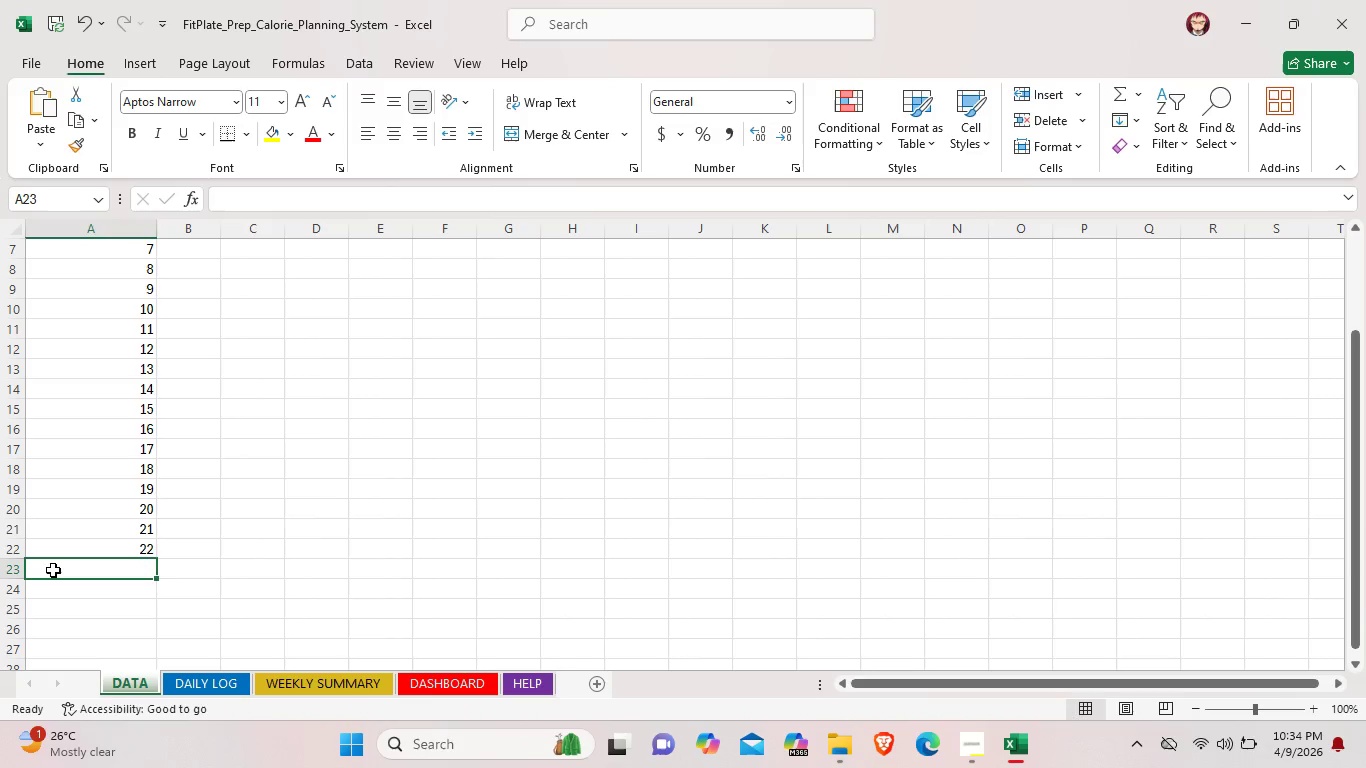 
triple_click([53, 570])
 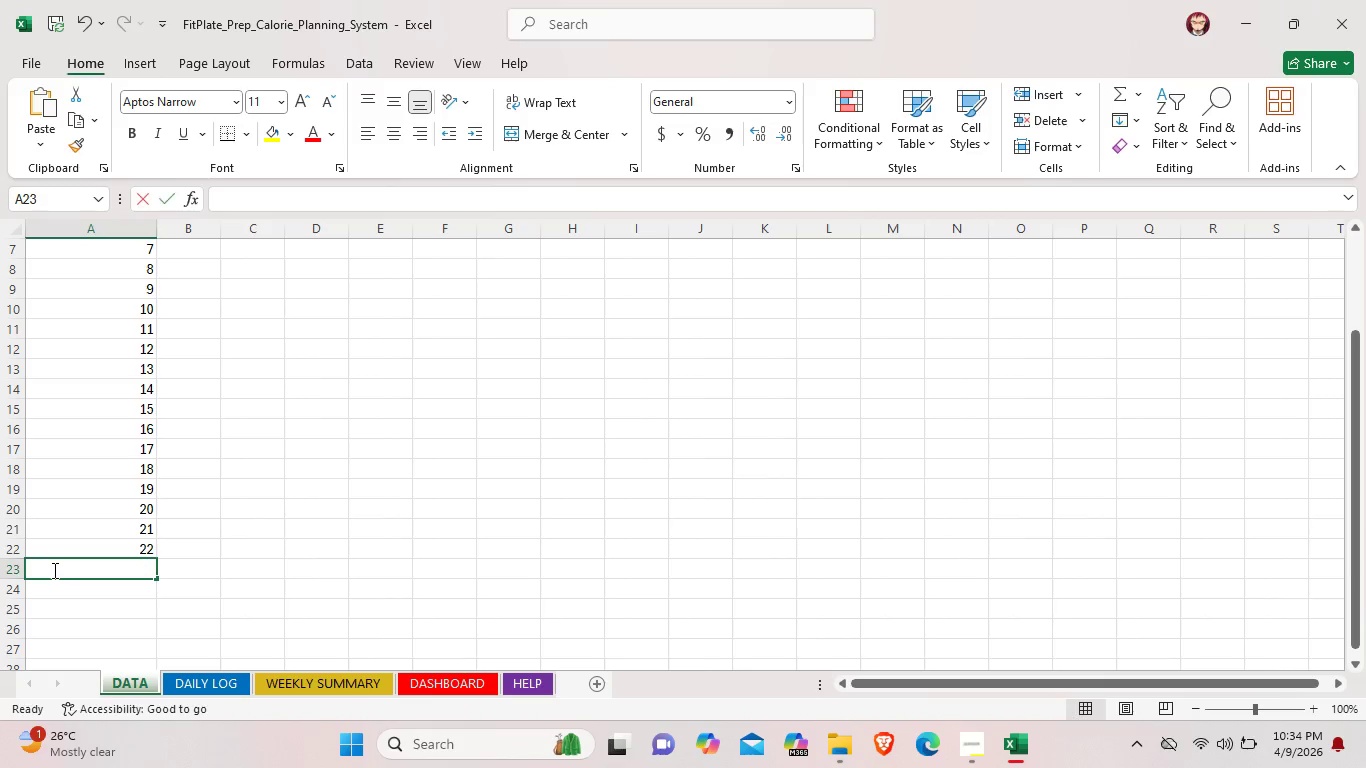 
triple_click([53, 570])
 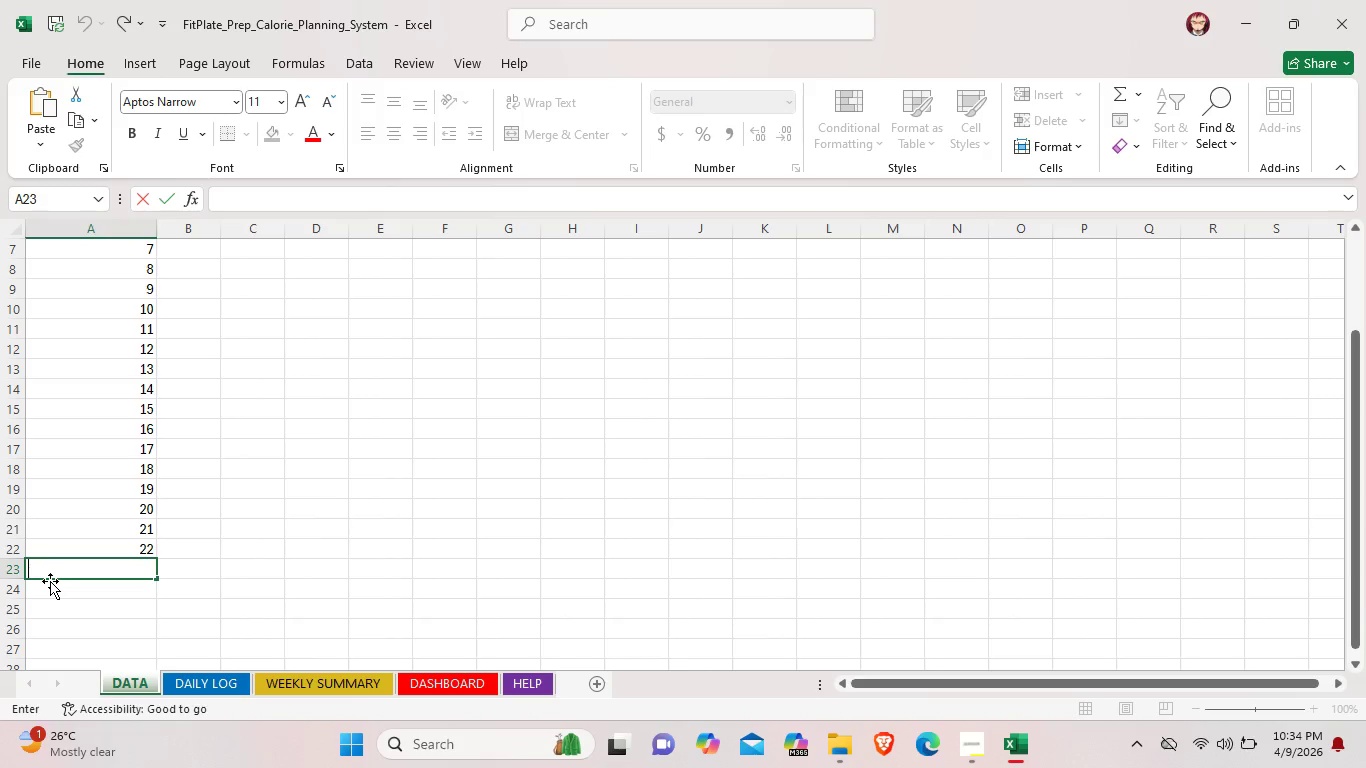 
type(23)
 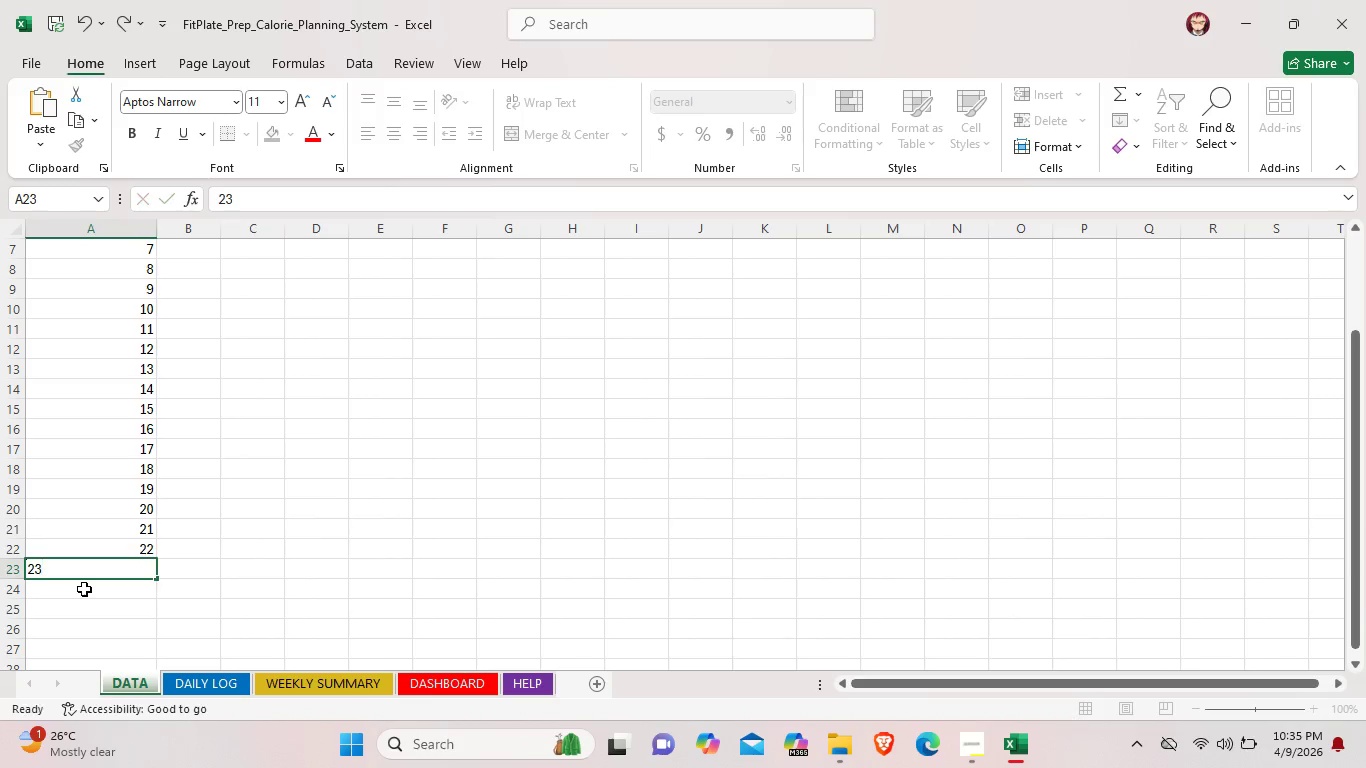 
double_click([84, 589])
 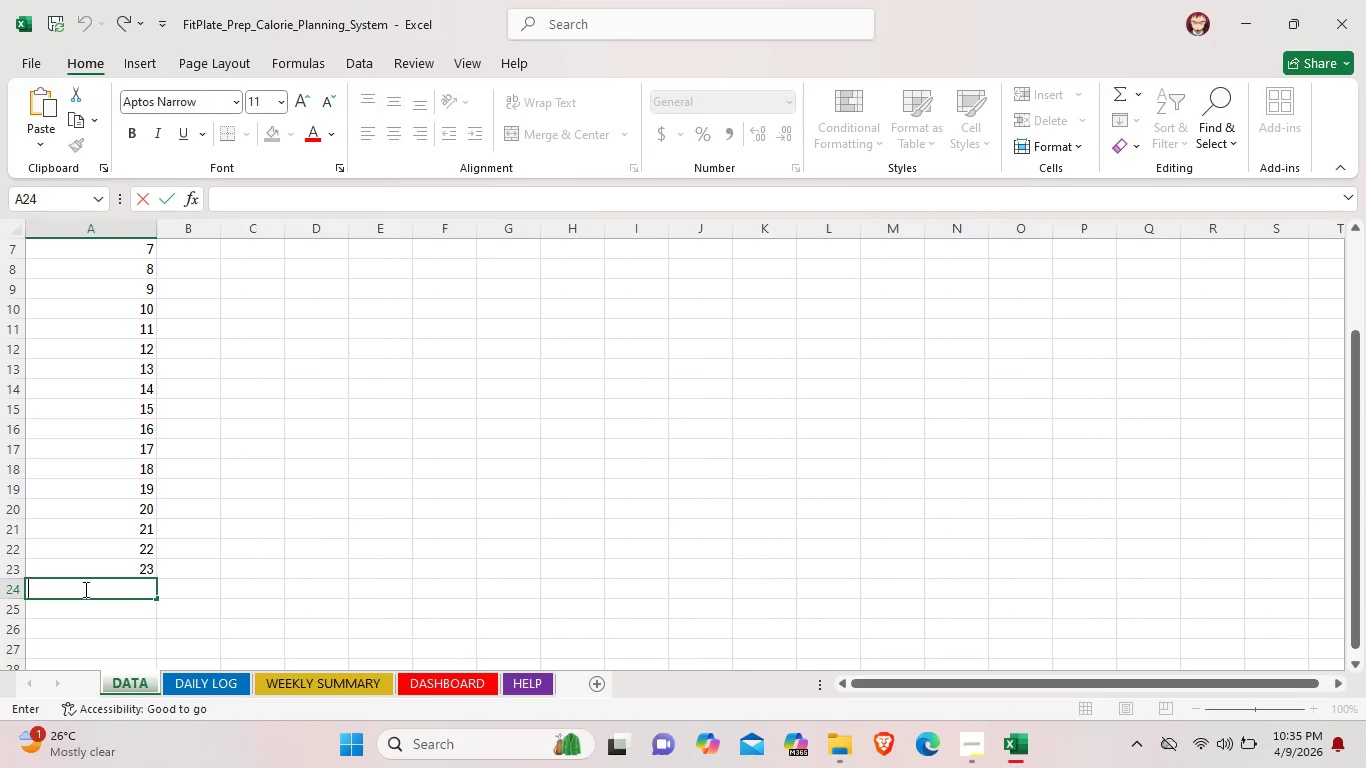 
type(24)
 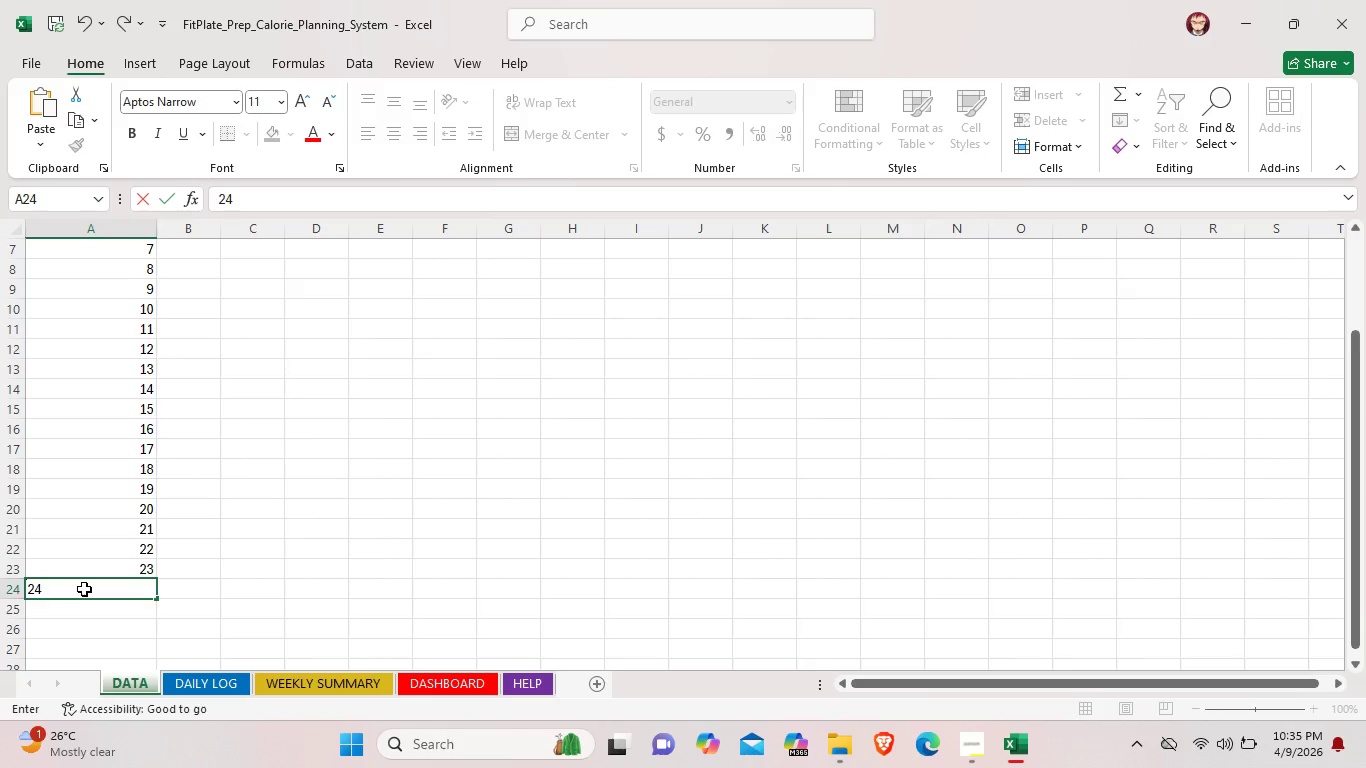 
scroll: coordinate [84, 589], scroll_direction: down, amount: 1.0
 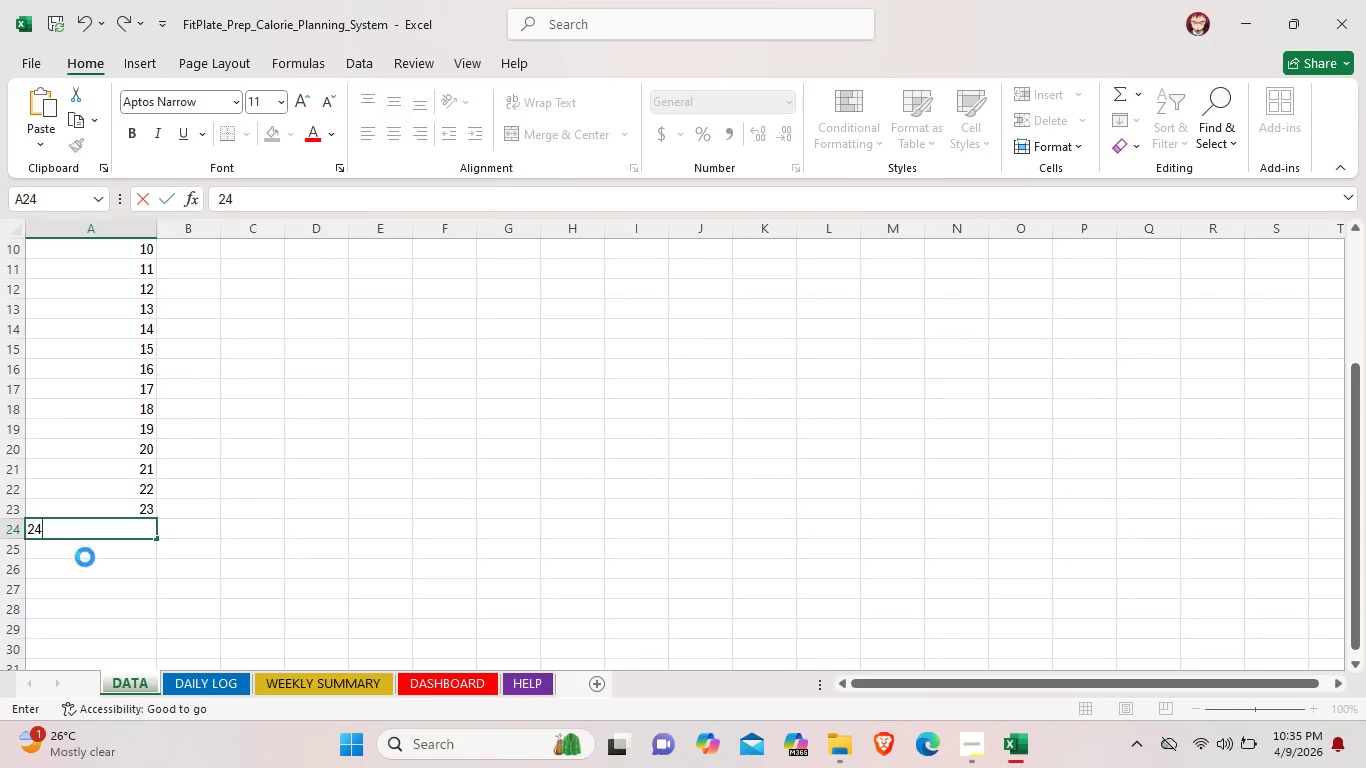 
double_click([85, 557])
 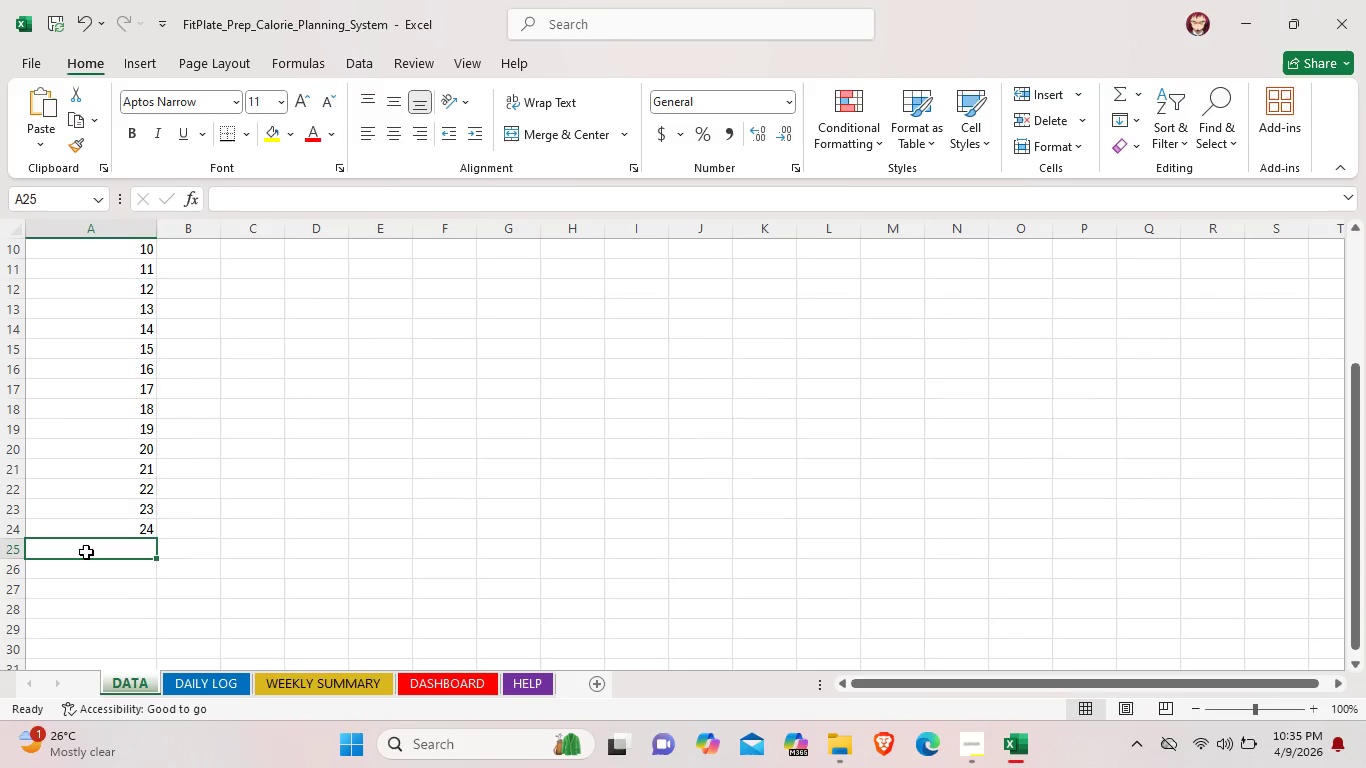 
triple_click([86, 552])
 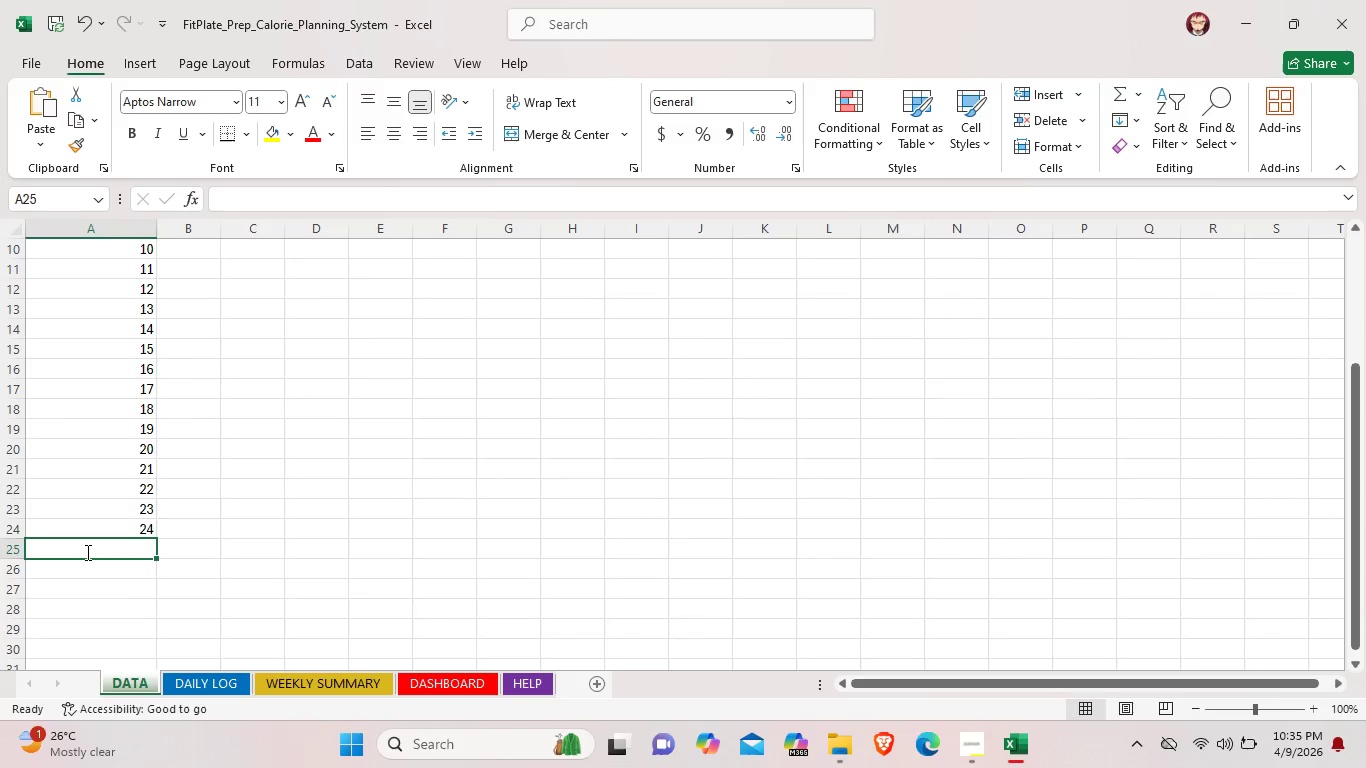 
triple_click([86, 552])
 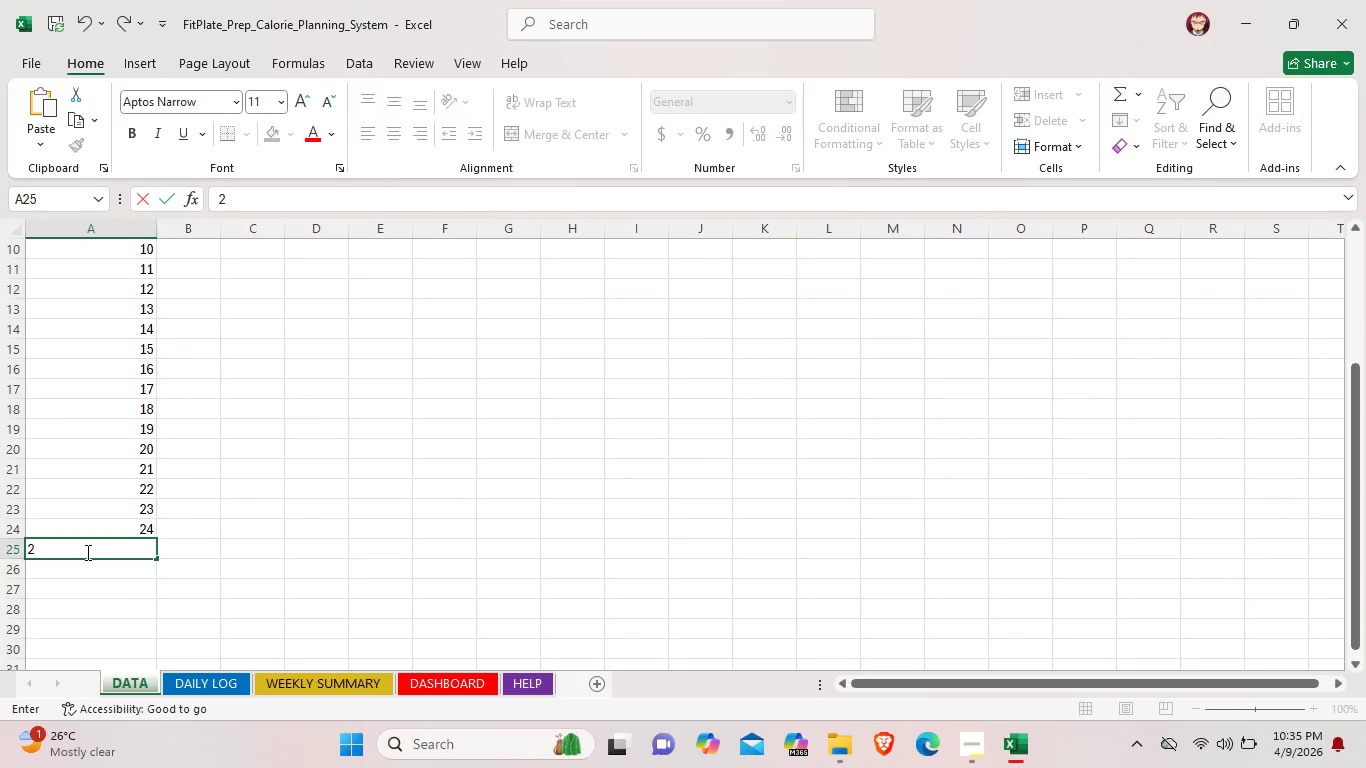 
type(25)
 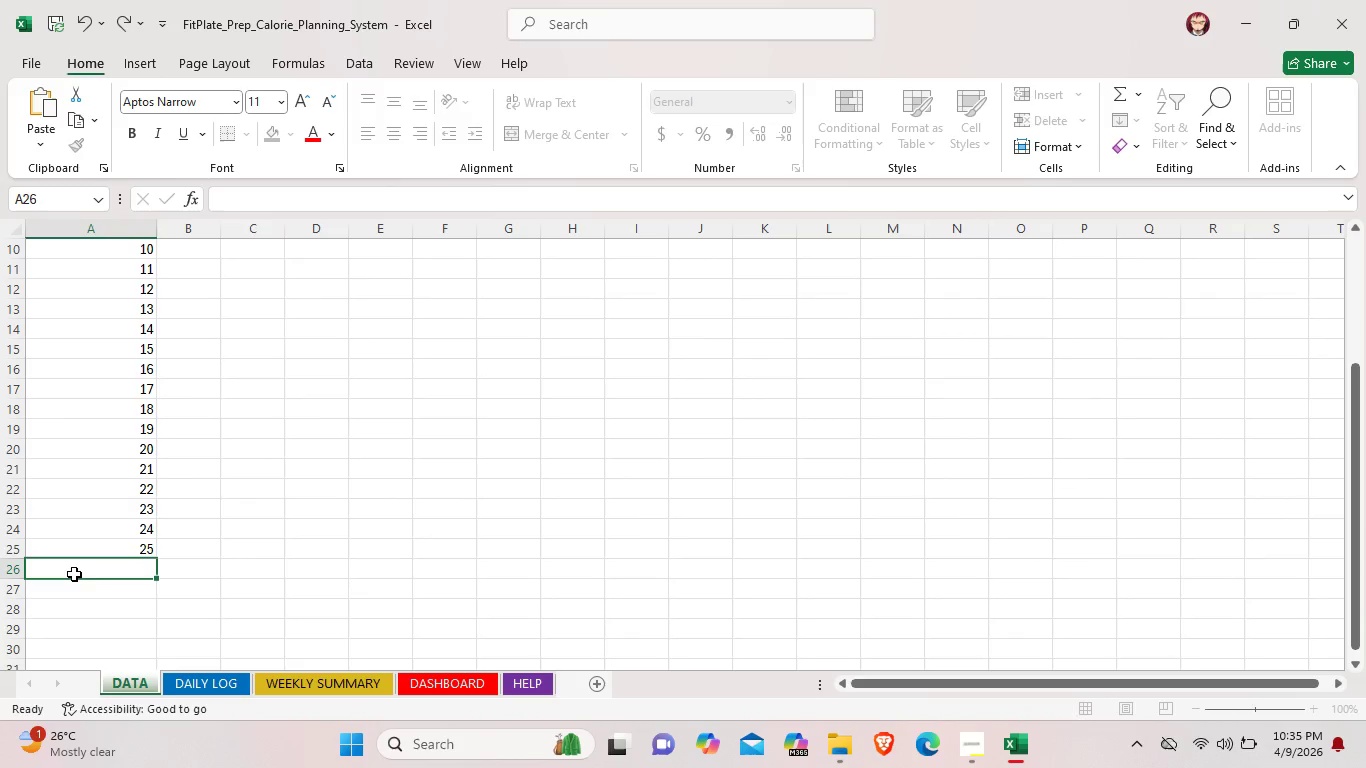 
double_click([74, 574])
 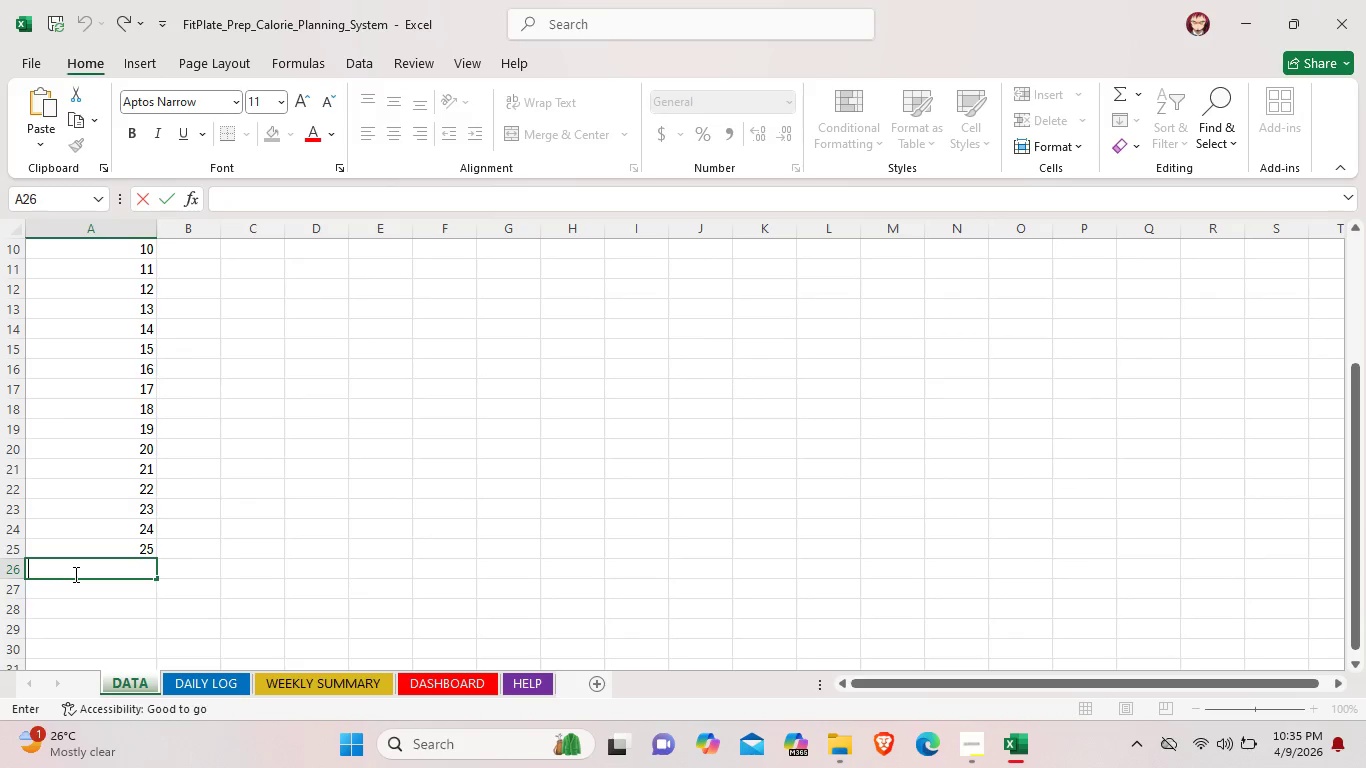 
type(26)
 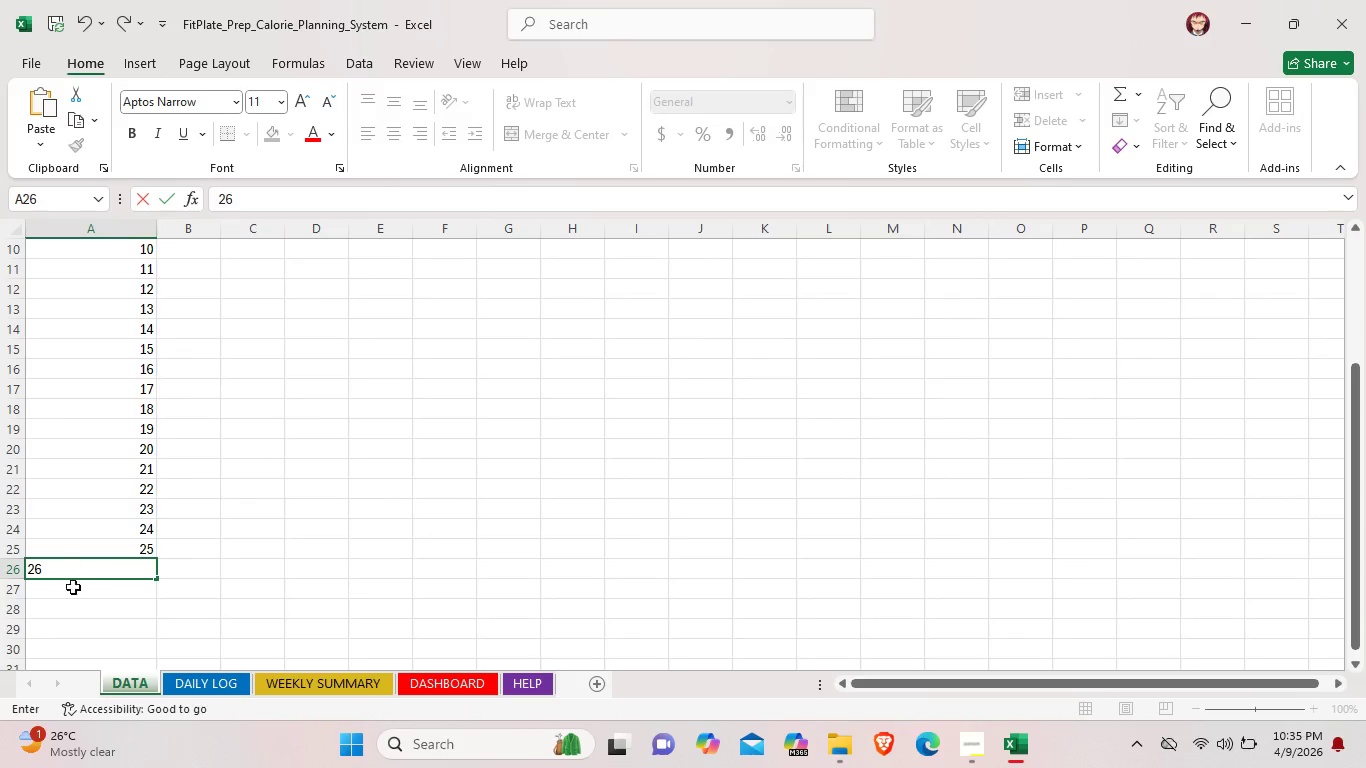 
double_click([71, 592])
 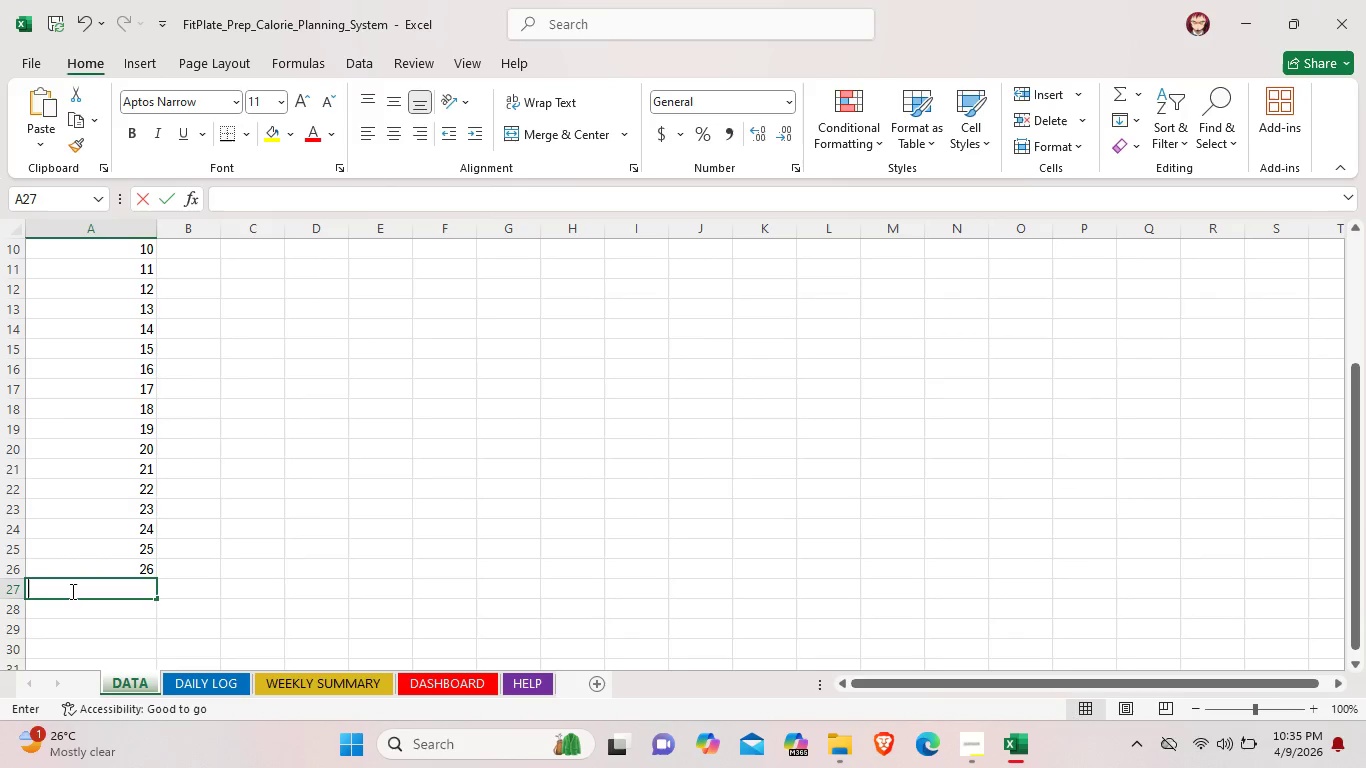 
triple_click([71, 591])
 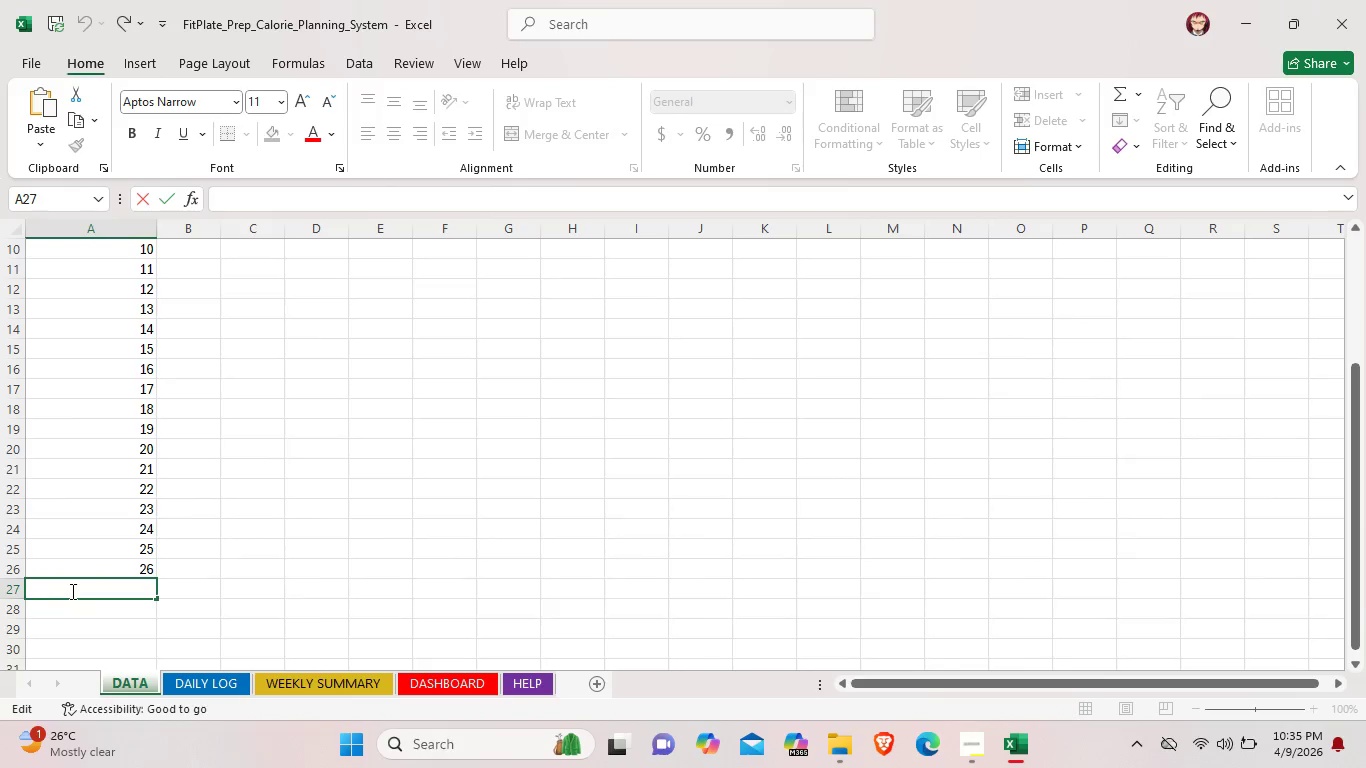 
type(27)
 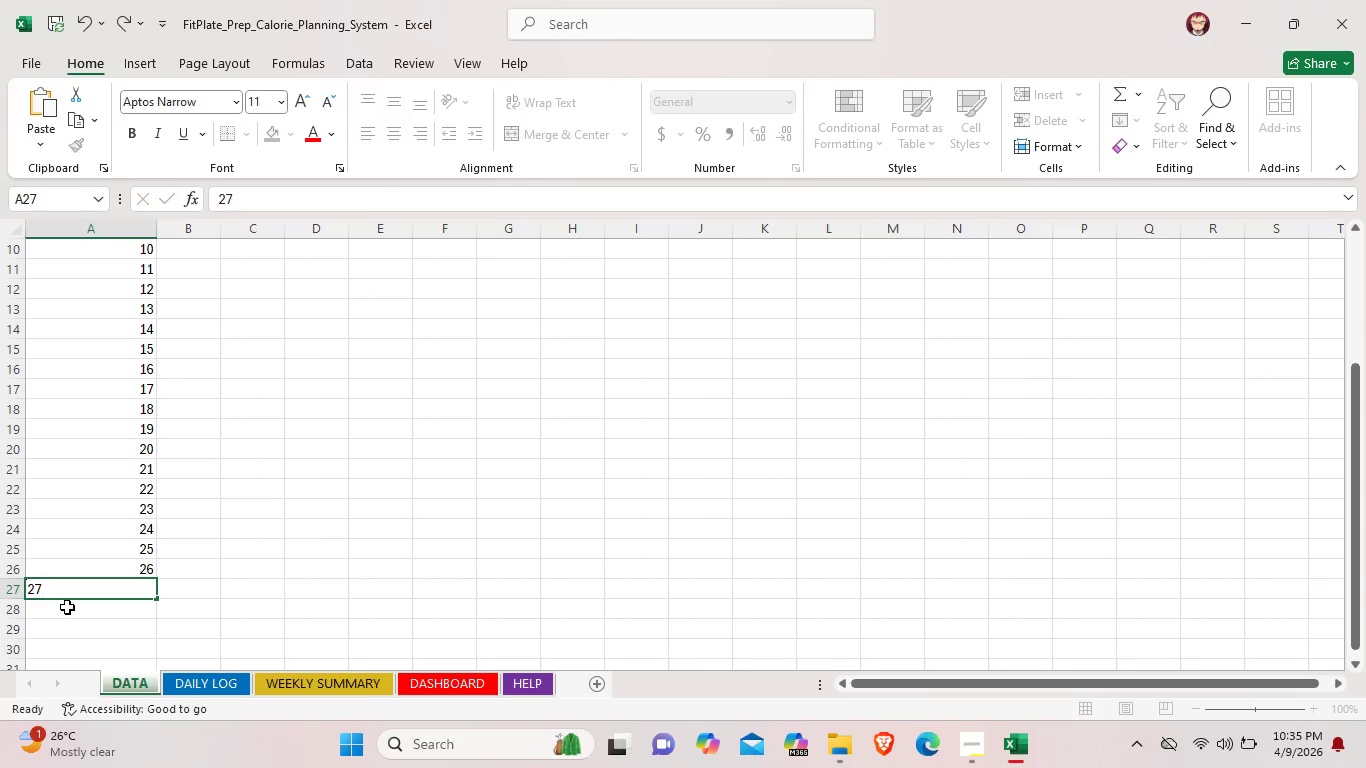 
double_click([67, 607])
 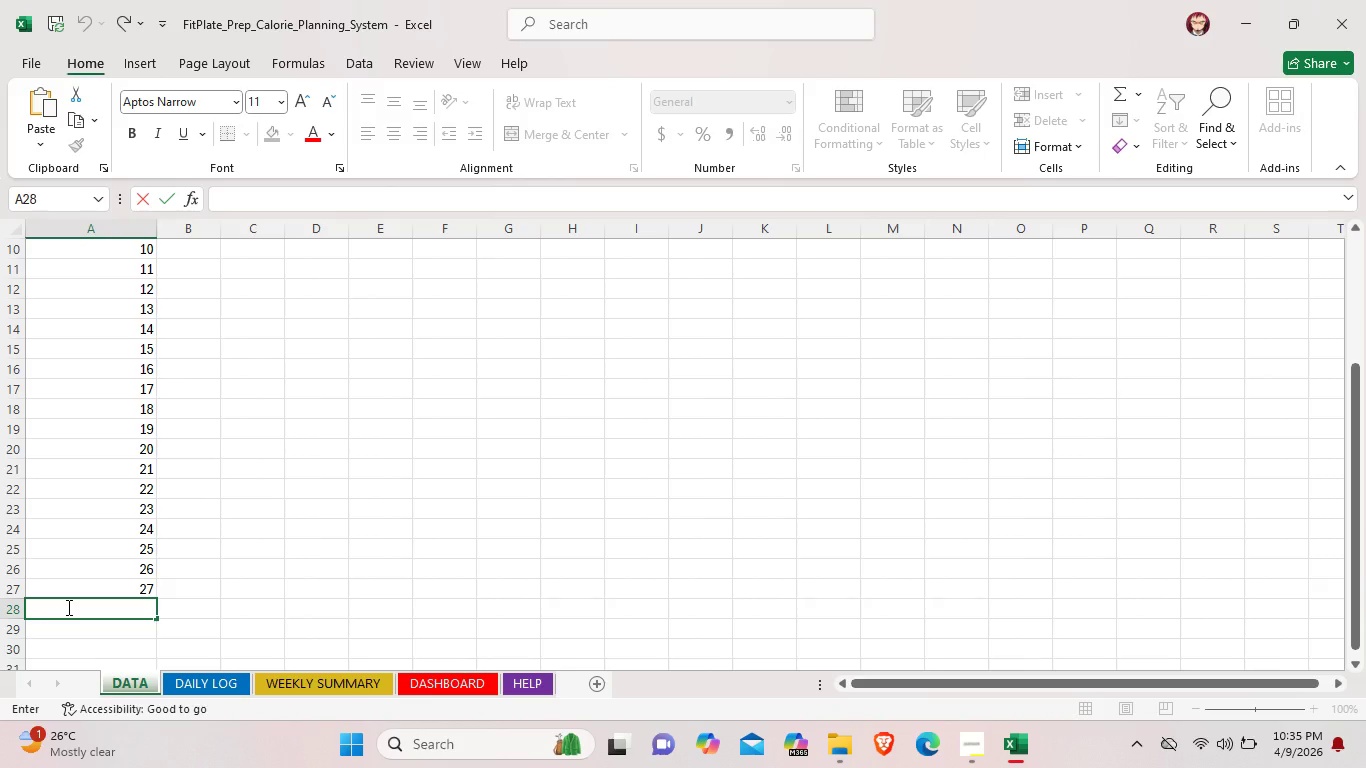 
type(28)
 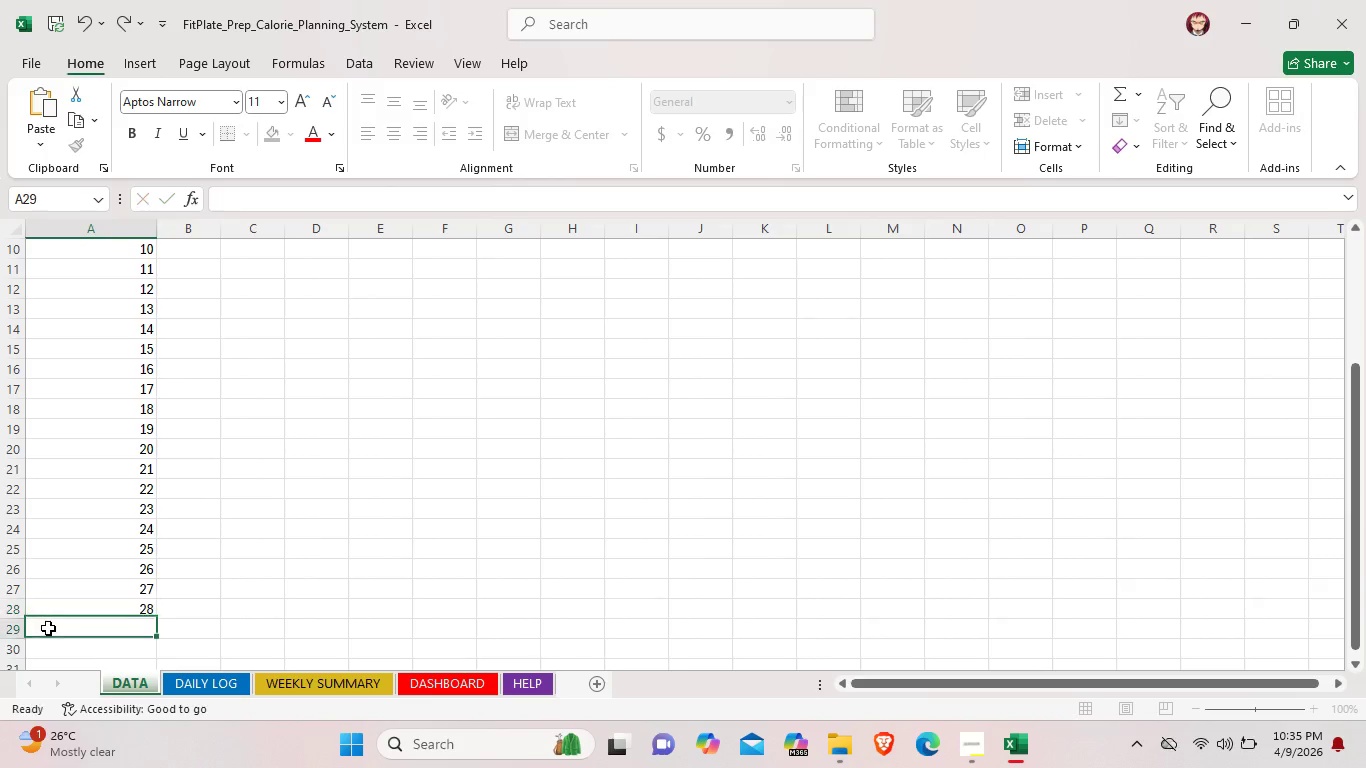 
double_click([48, 628])
 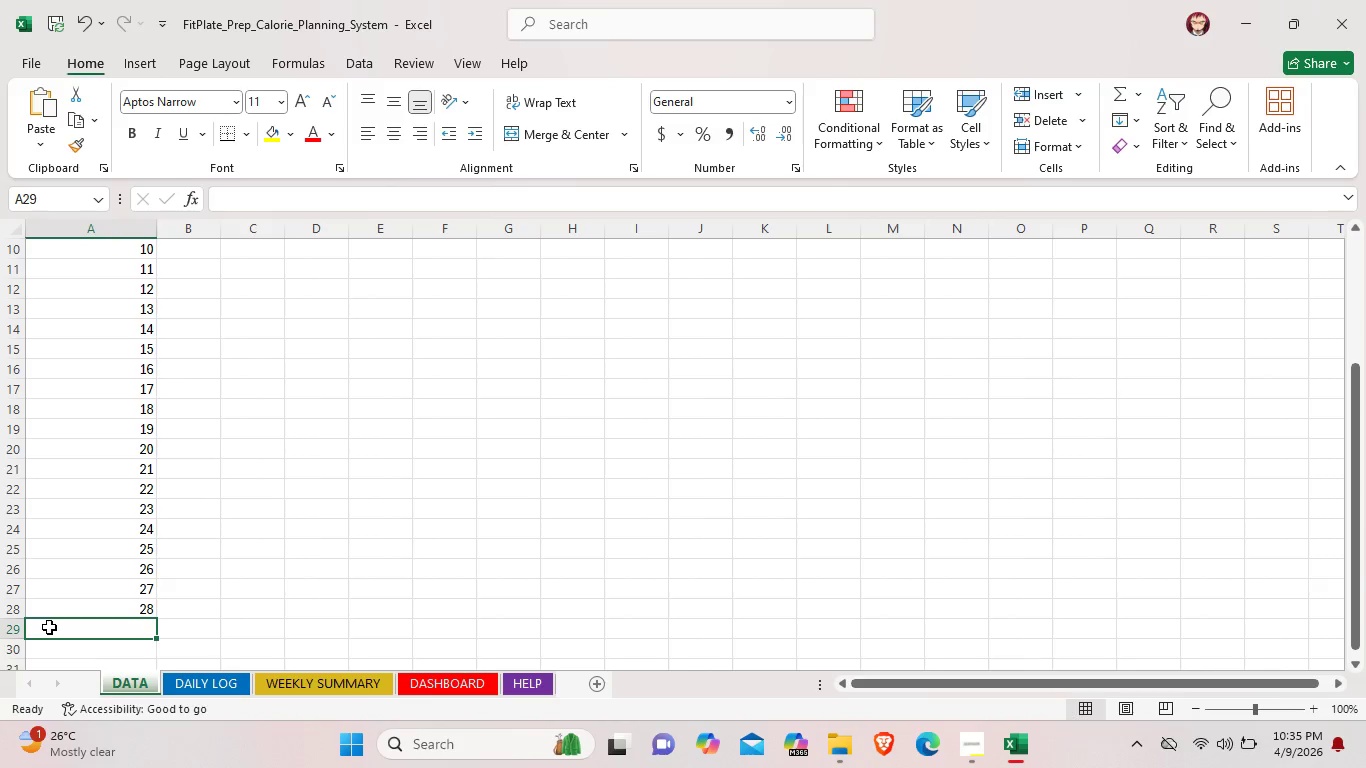 
double_click([49, 627])
 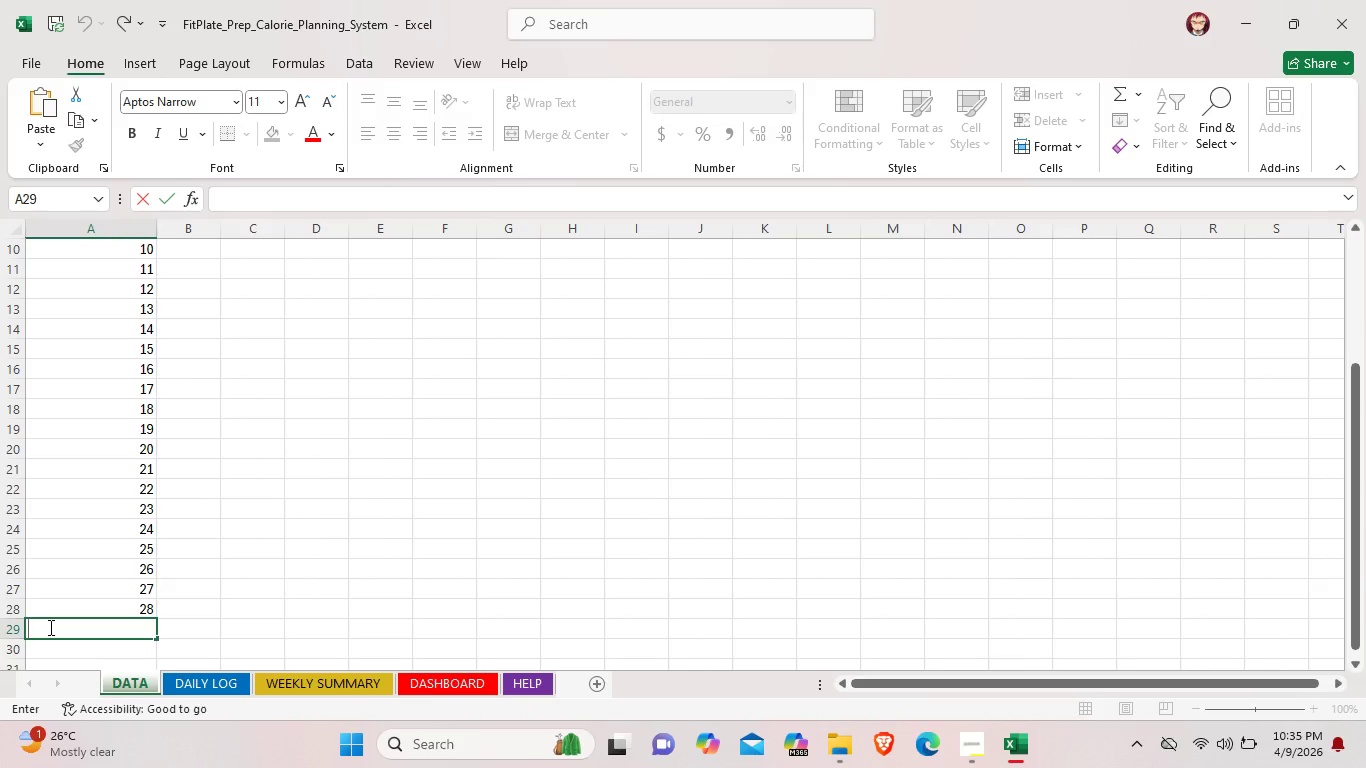 
type(29)
 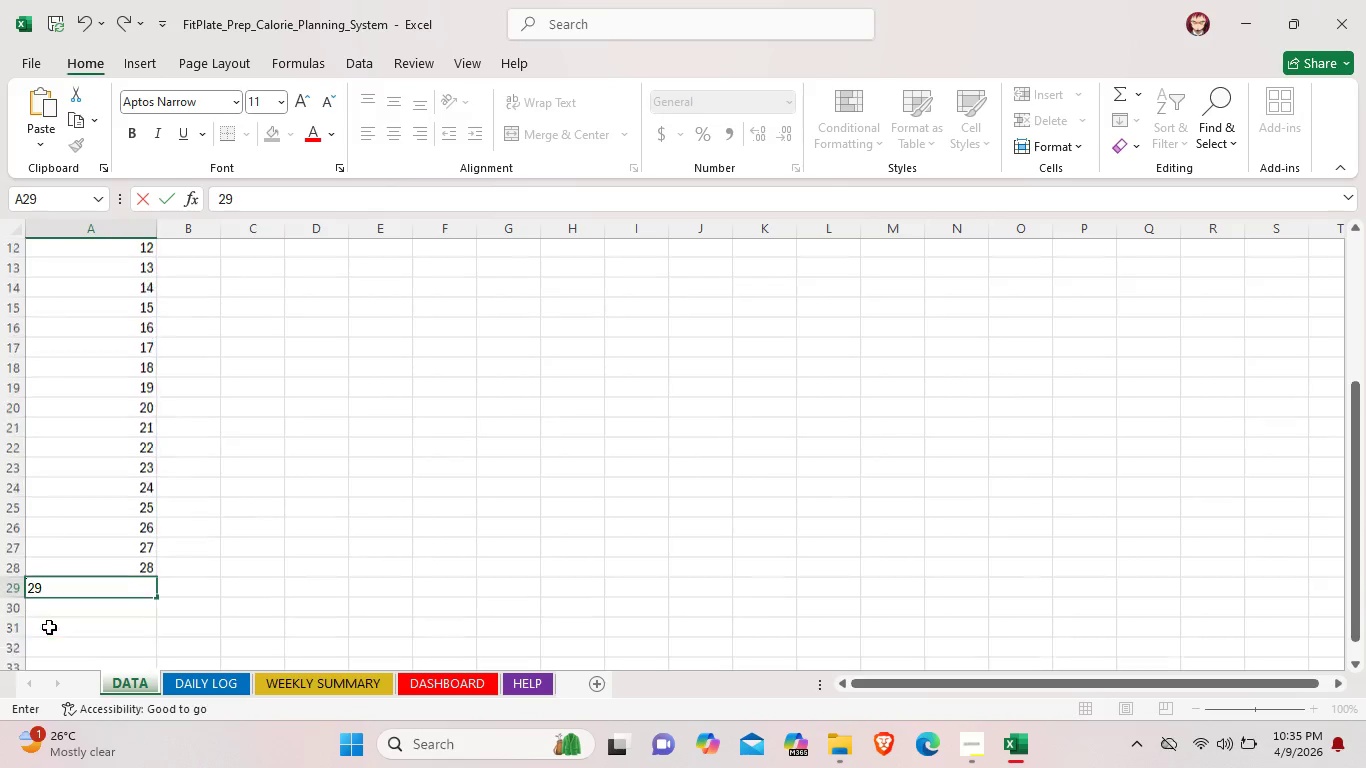 
scroll: coordinate [49, 627], scroll_direction: down, amount: 2.0
 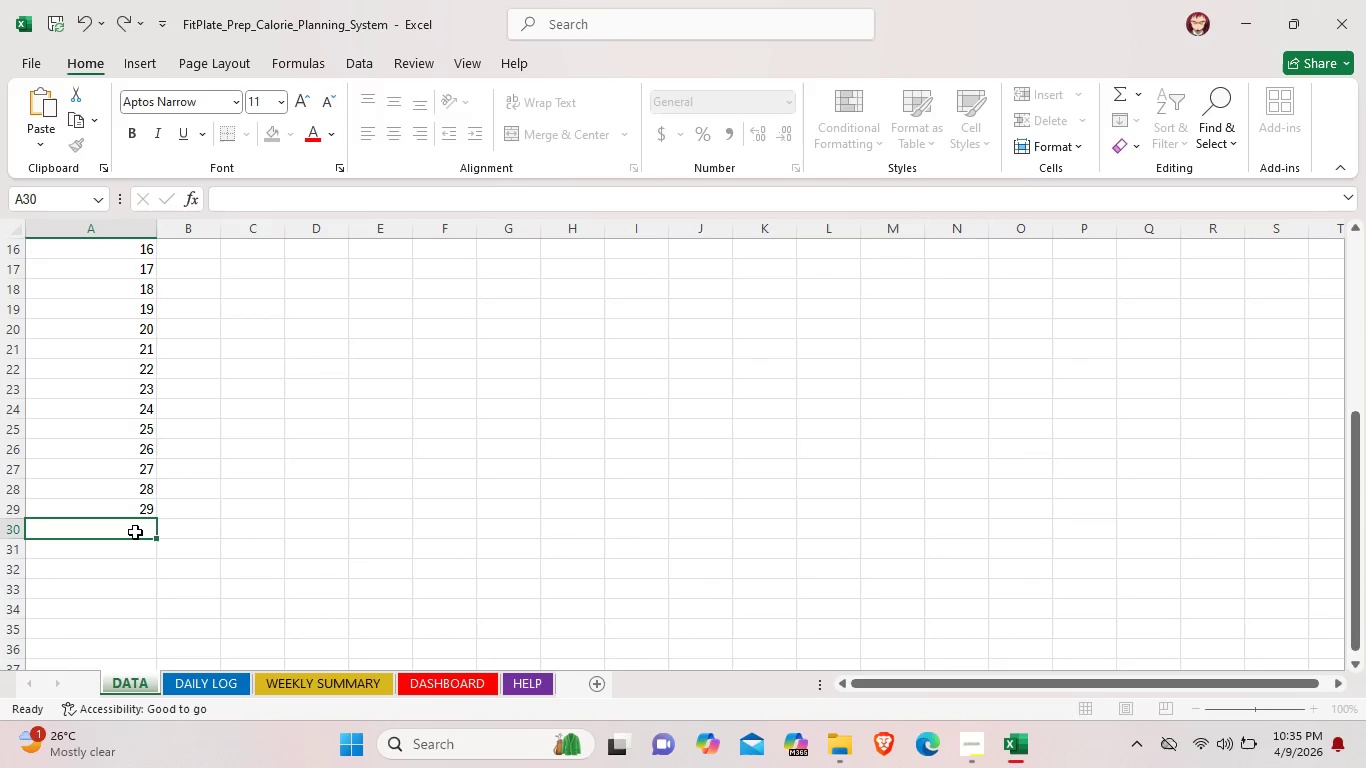 
double_click([135, 532])
 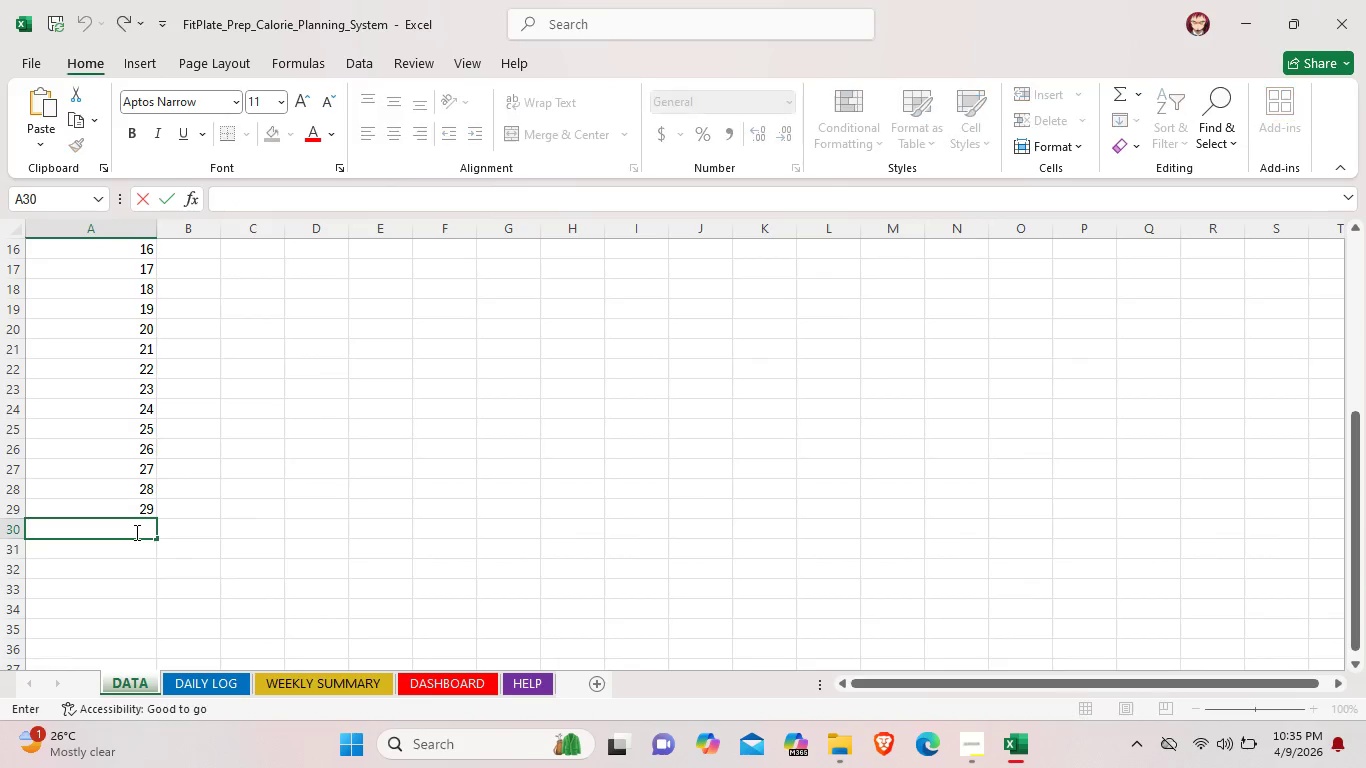 
triple_click([135, 532])
 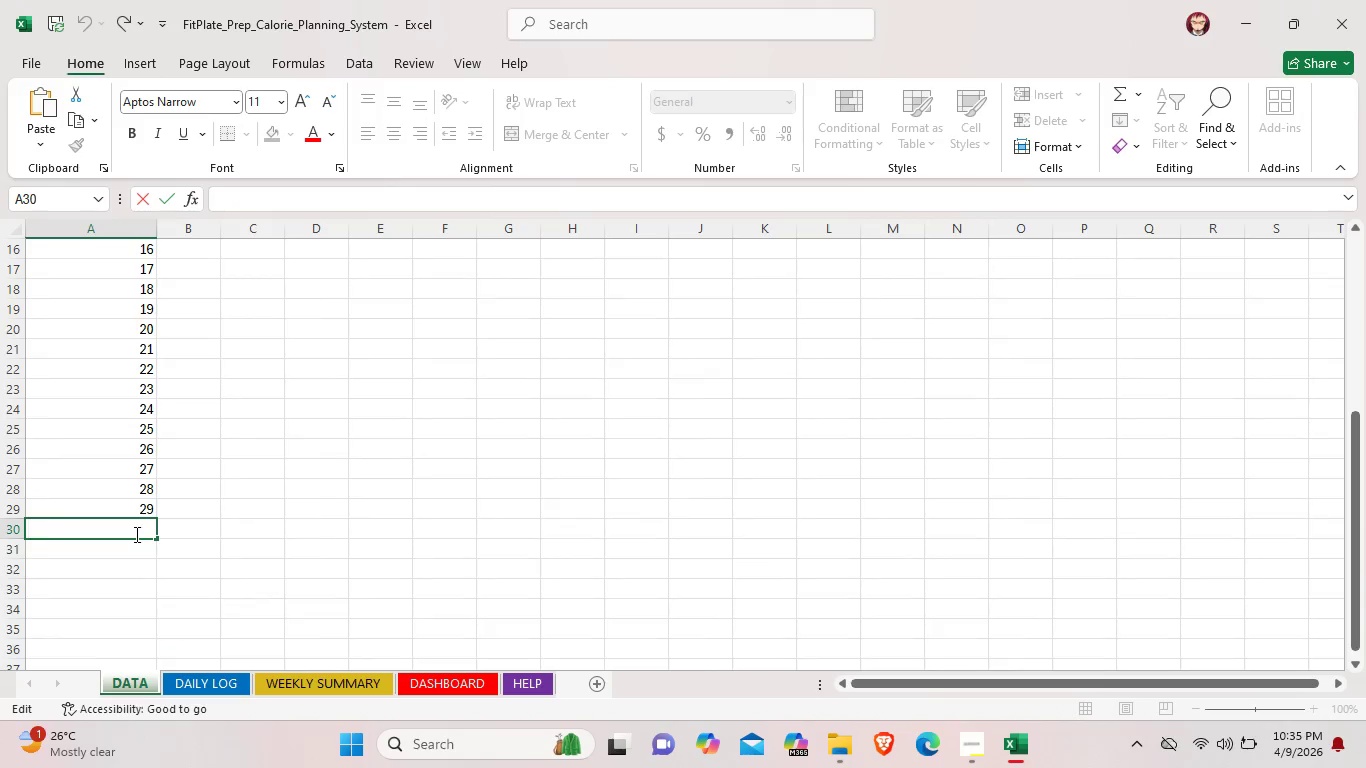 
type(30)
 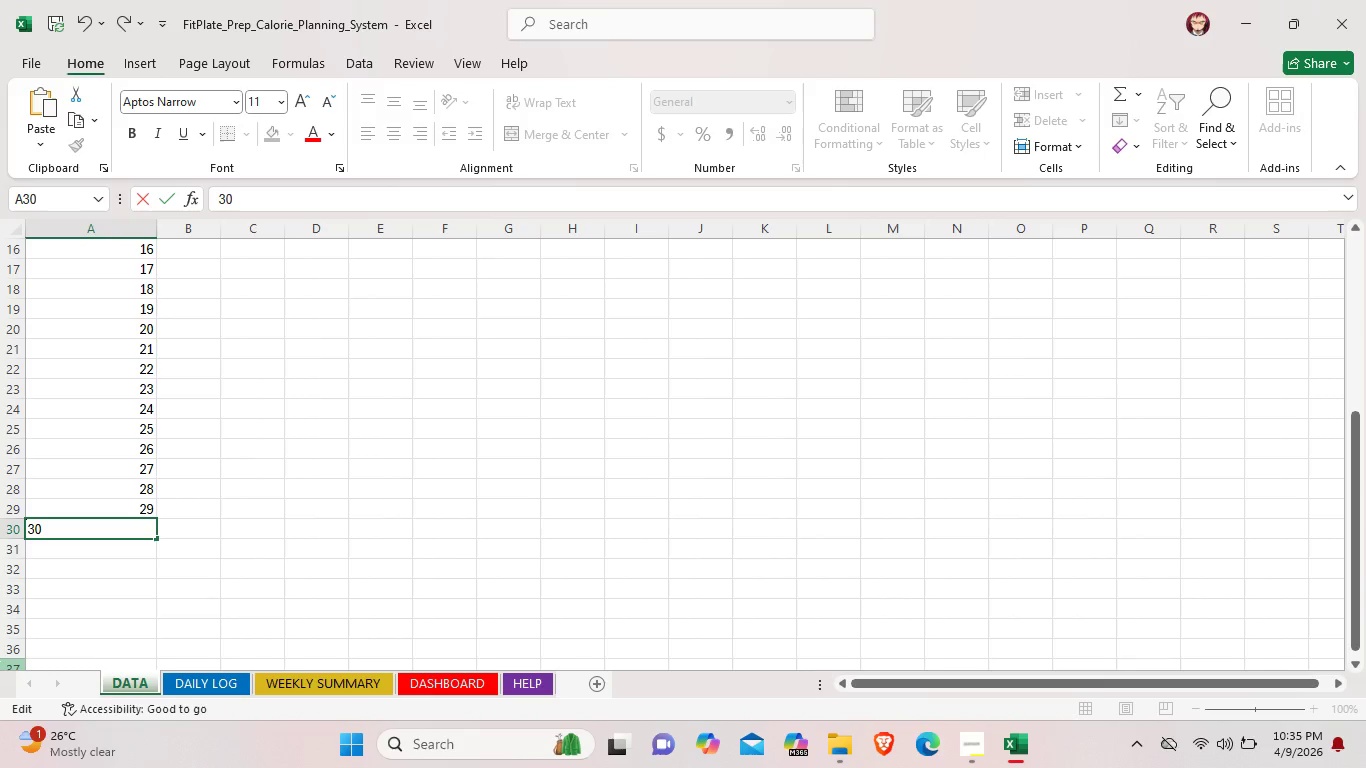 
wait(19.69)
 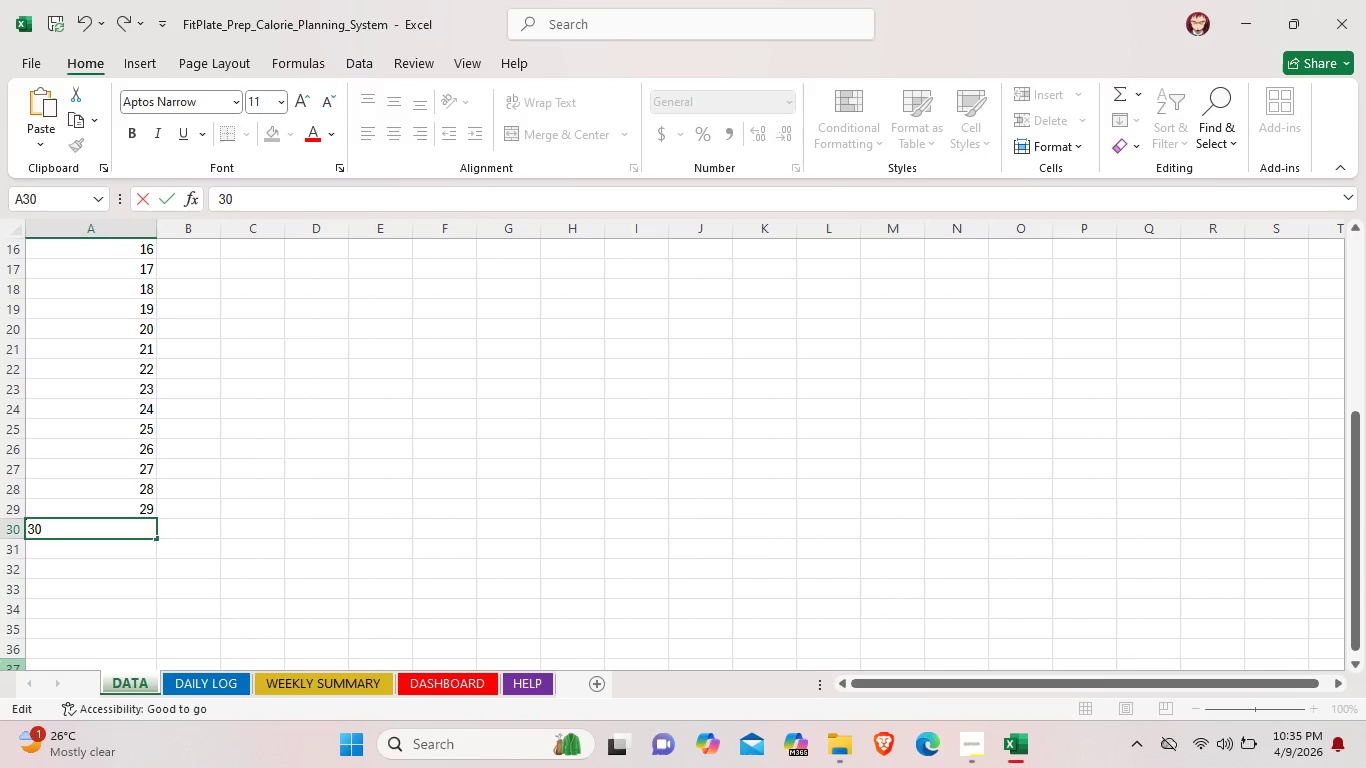 
scroll: coordinate [29, 655], scroll_direction: up, amount: 18.0
 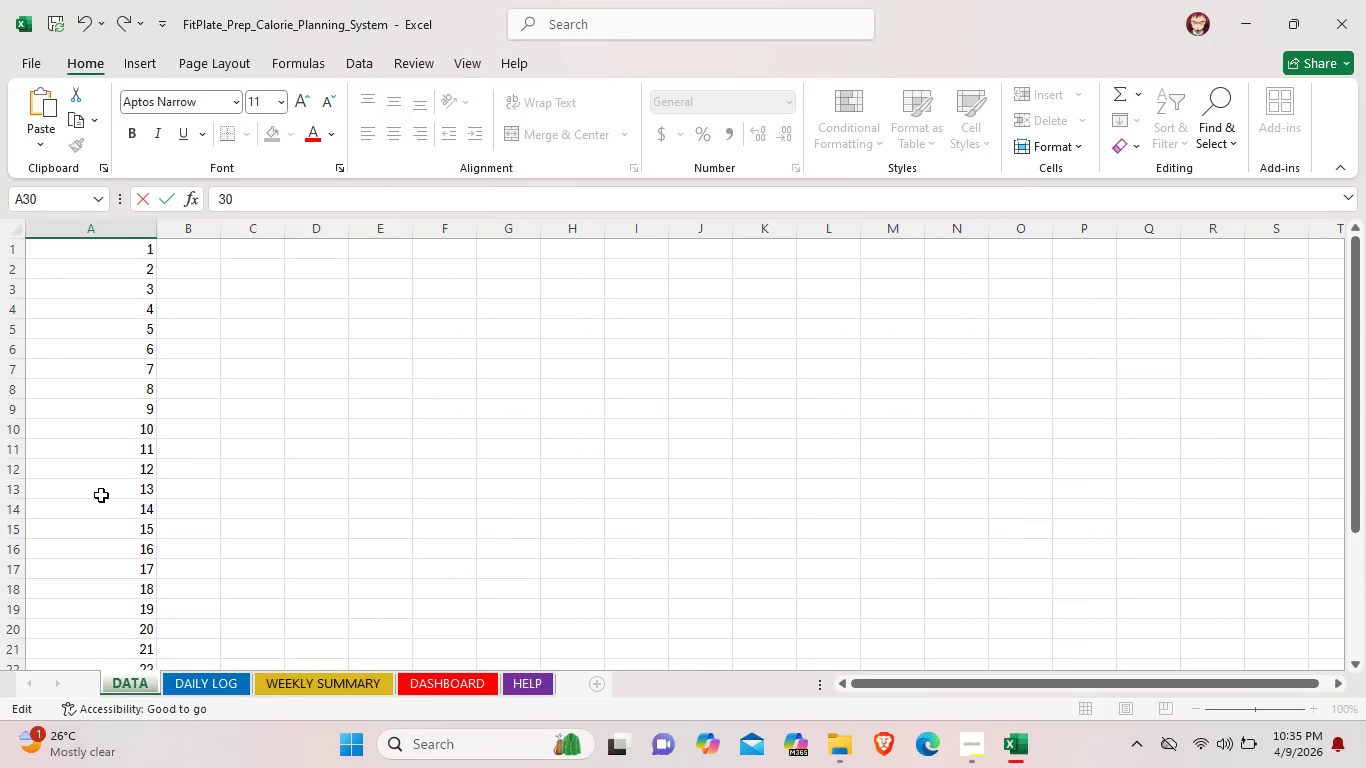 
wait(9.51)
 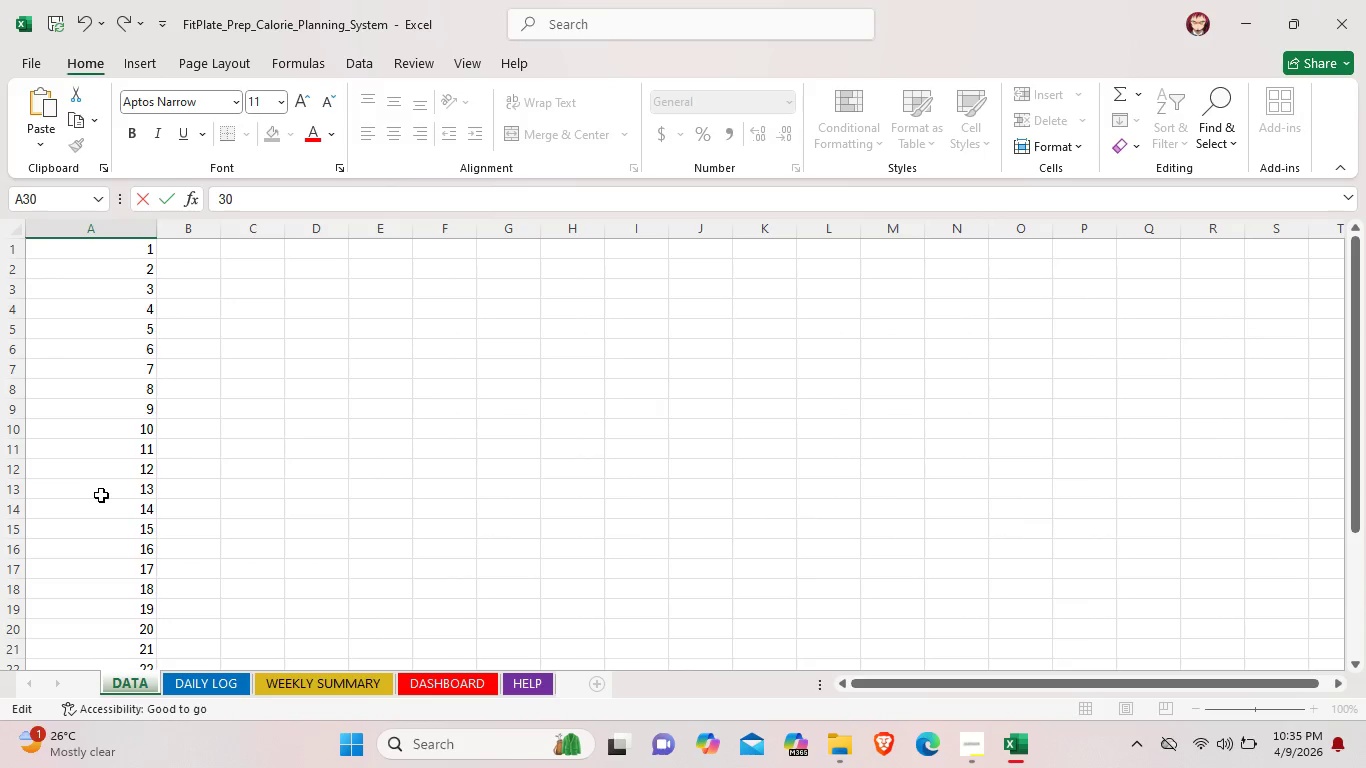 
left_click([143, 247])
 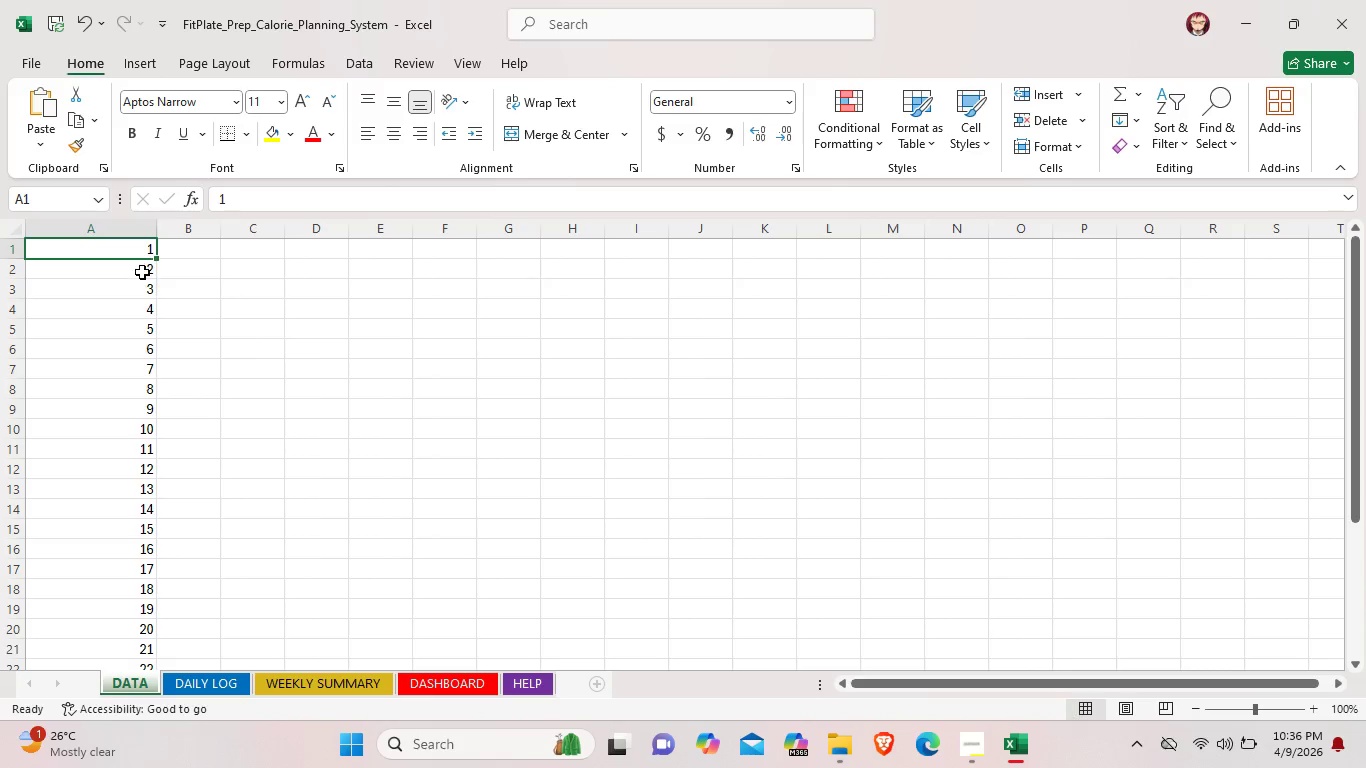 
wait(5.97)
 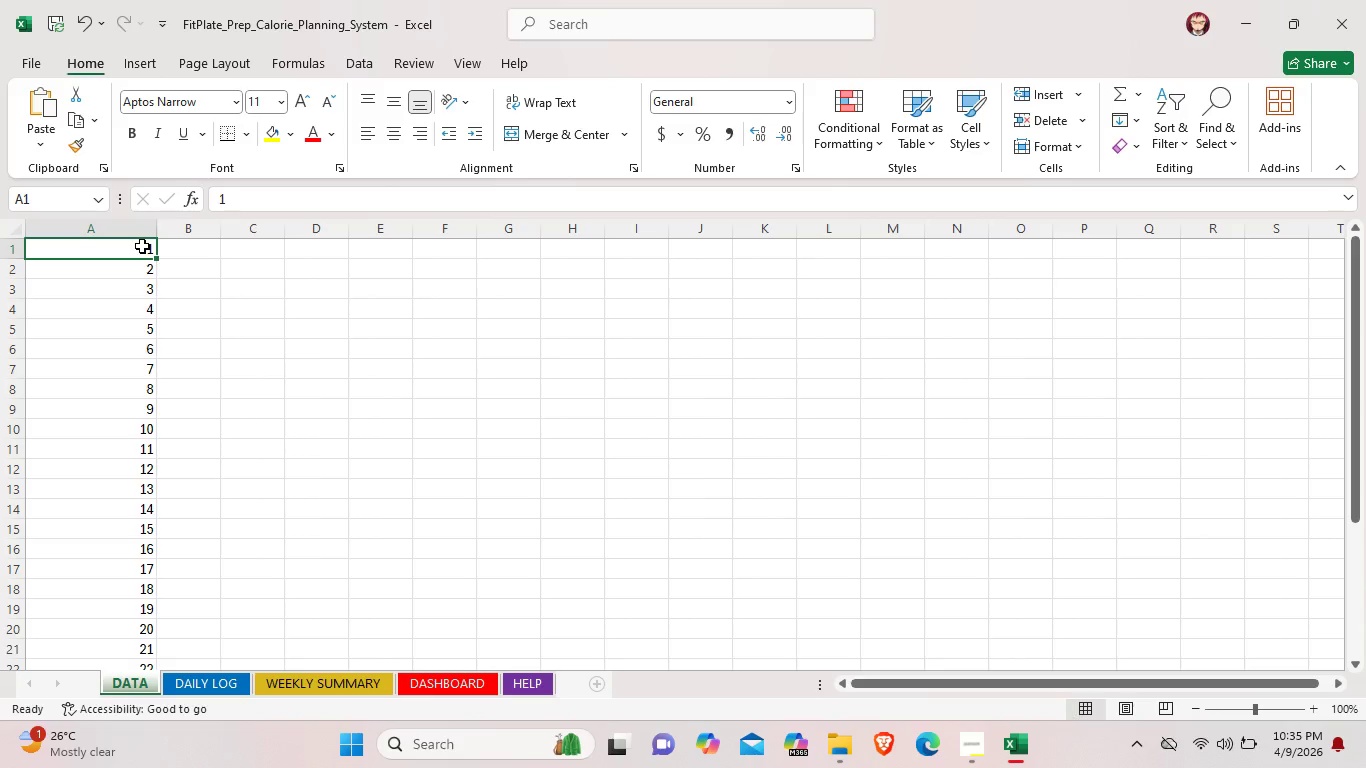 
left_click_drag(start_coordinate=[148, 249], to_coordinate=[129, 624])
 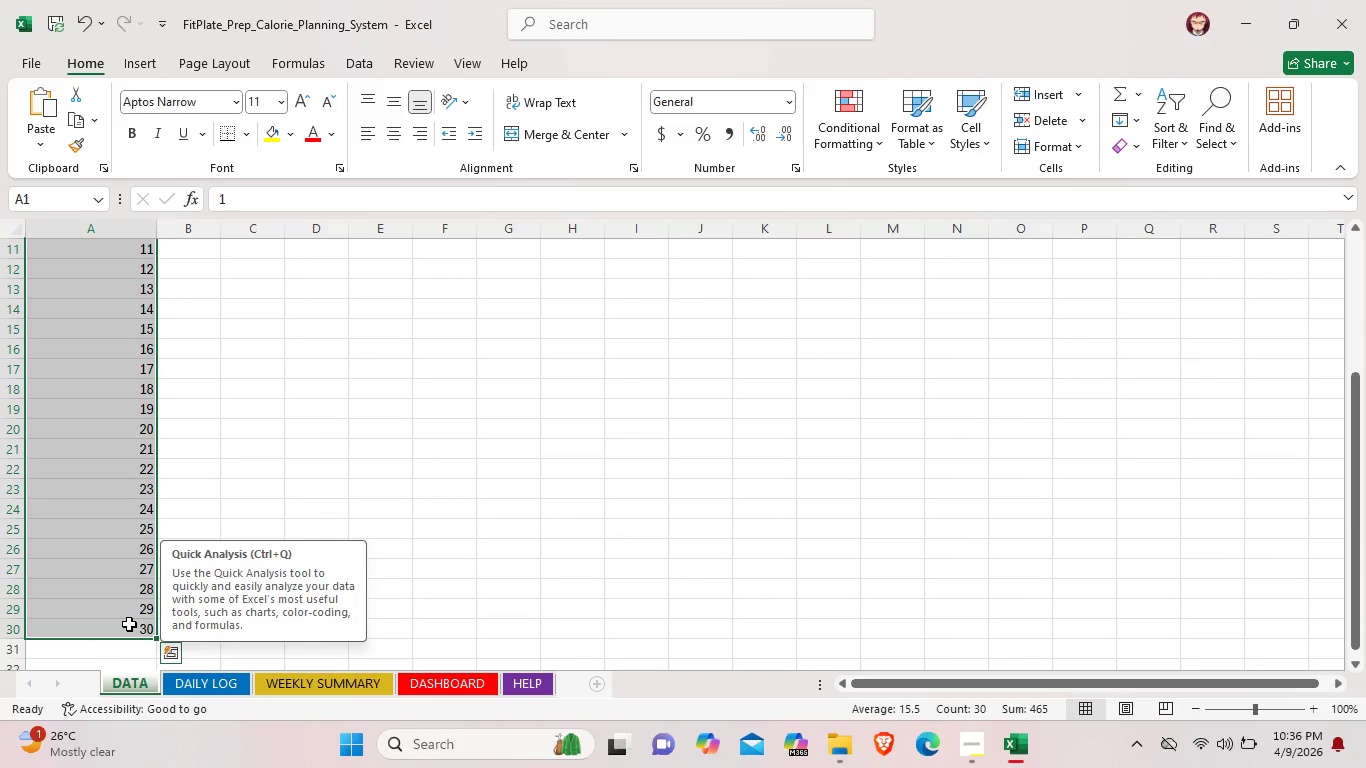 
scroll: coordinate [122, 714], scroll_direction: down, amount: 3.0
 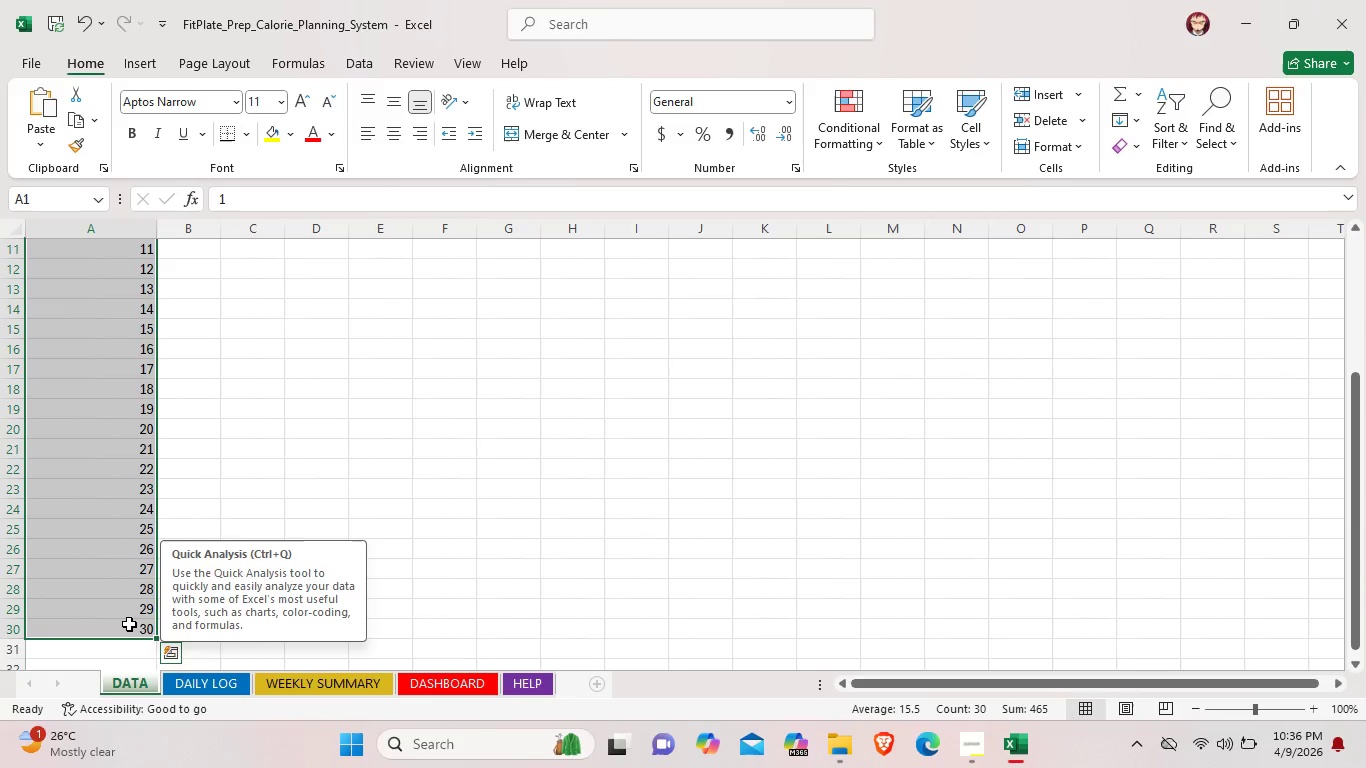 
right_click([129, 624])
 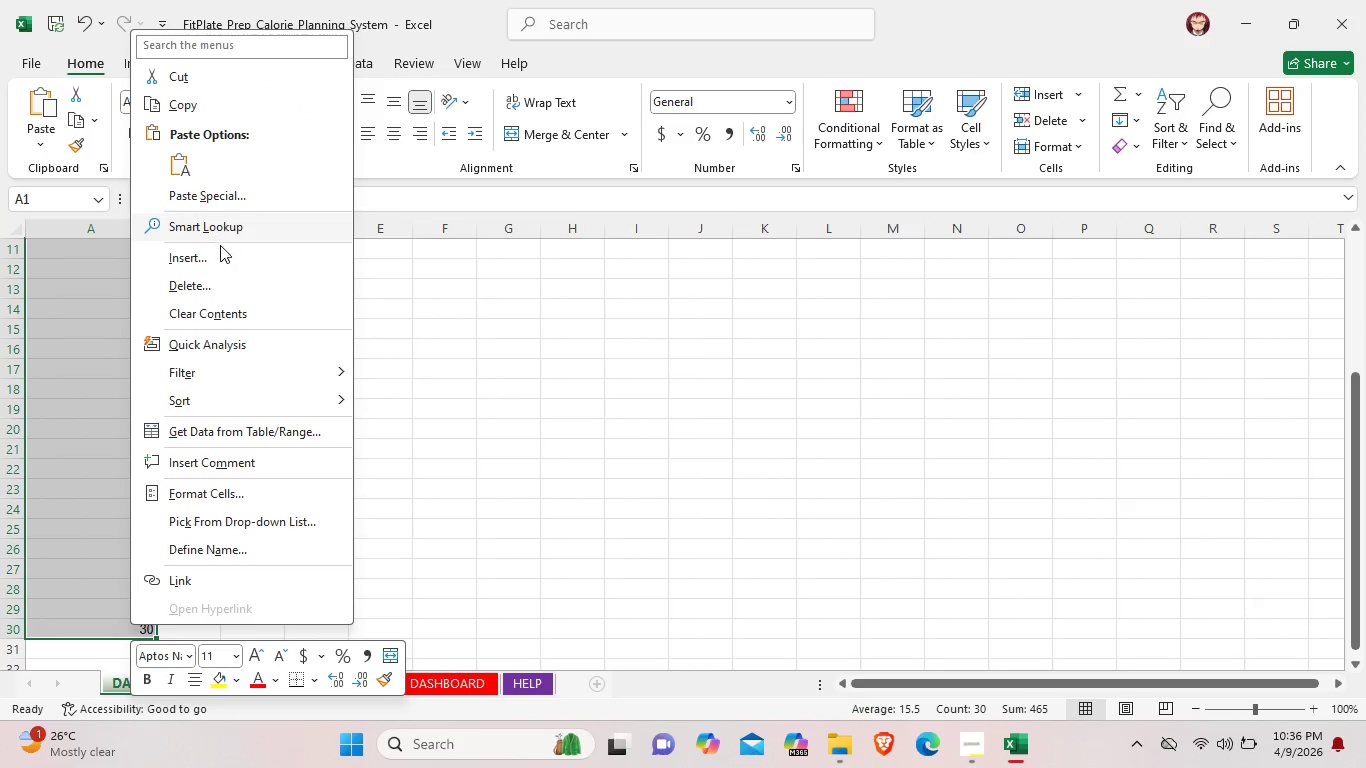 
left_click([217, 288])
 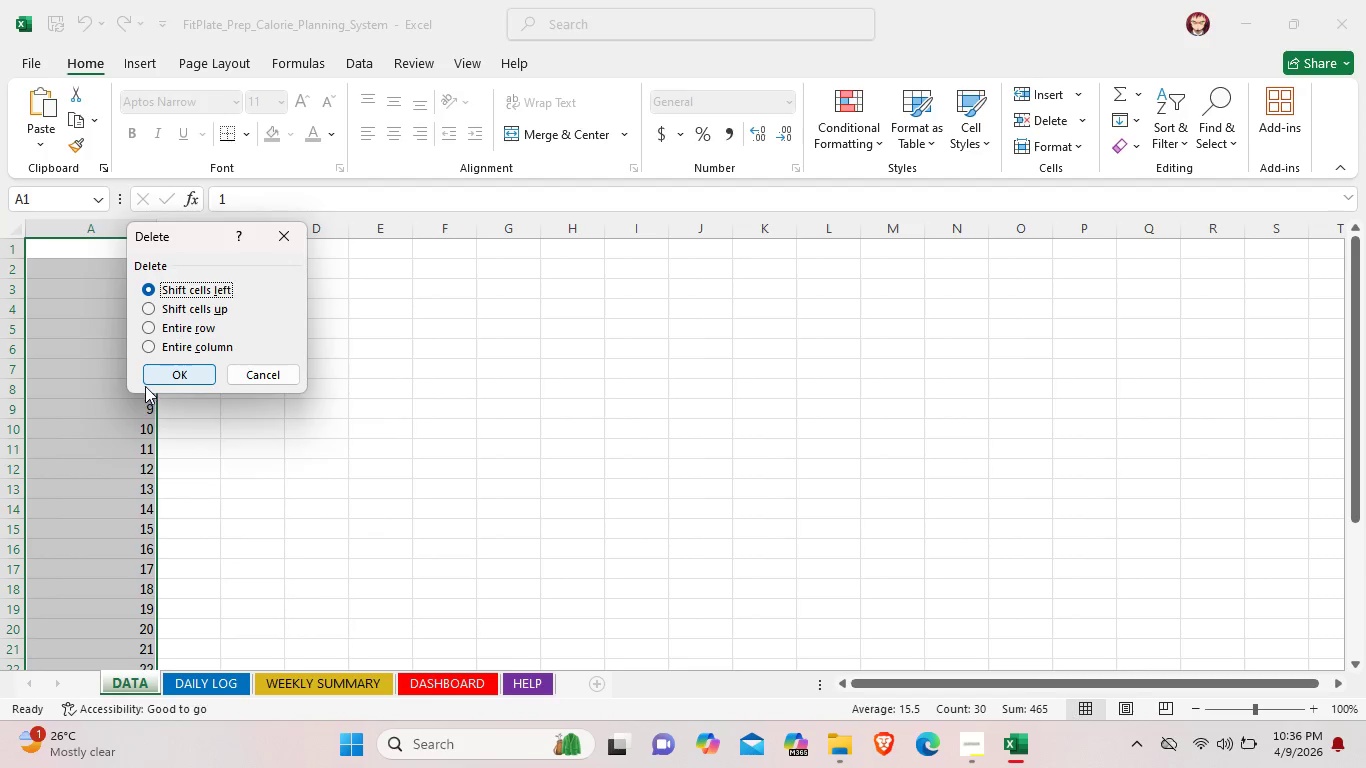 
left_click([130, 404])
 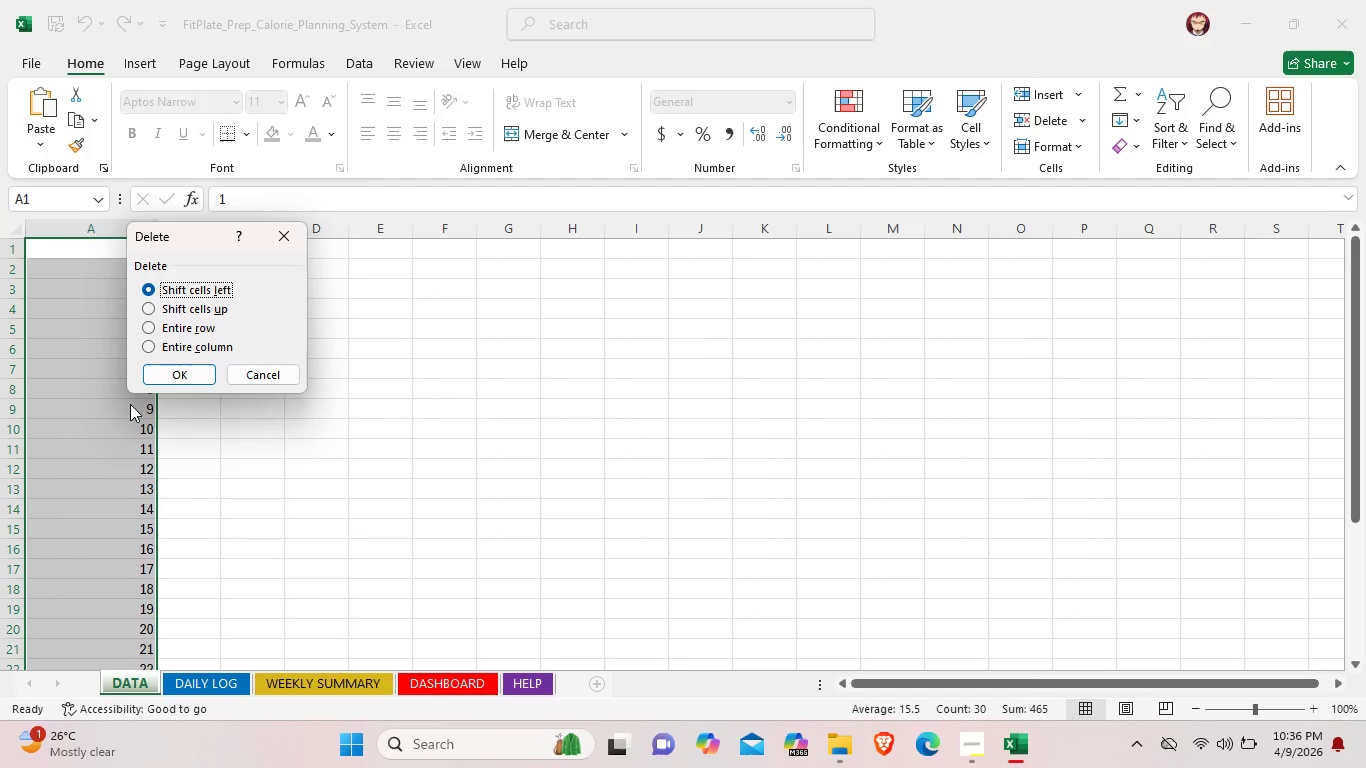 
left_click([130, 404])
 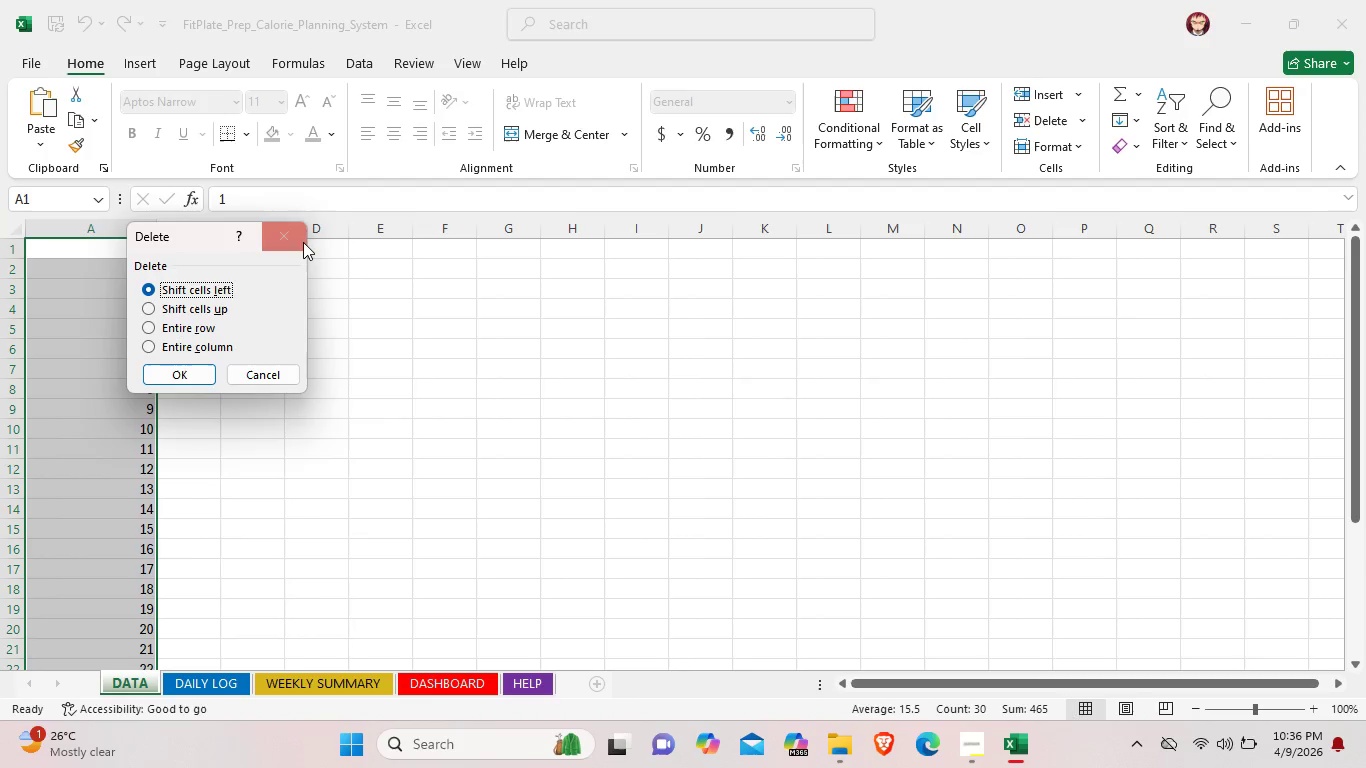 
left_click([291, 241])
 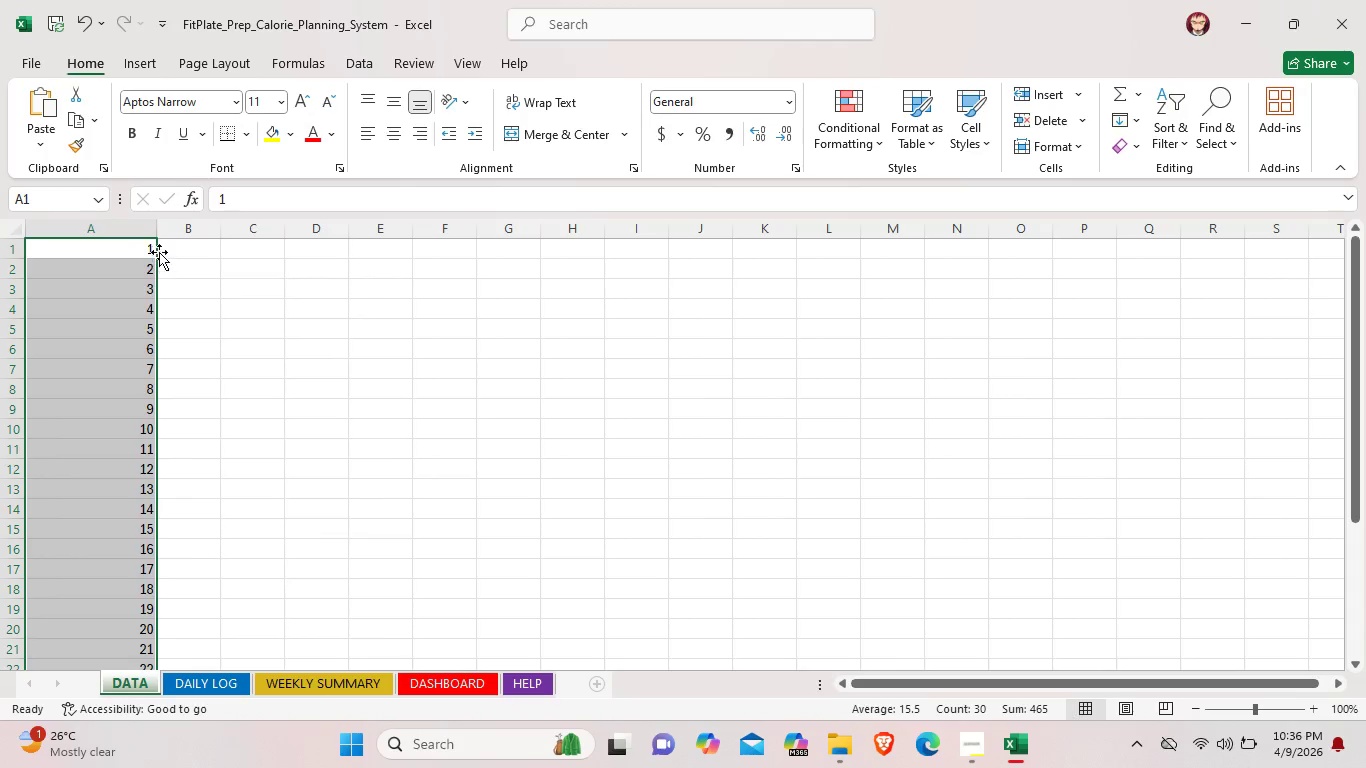 
double_click([159, 252])
 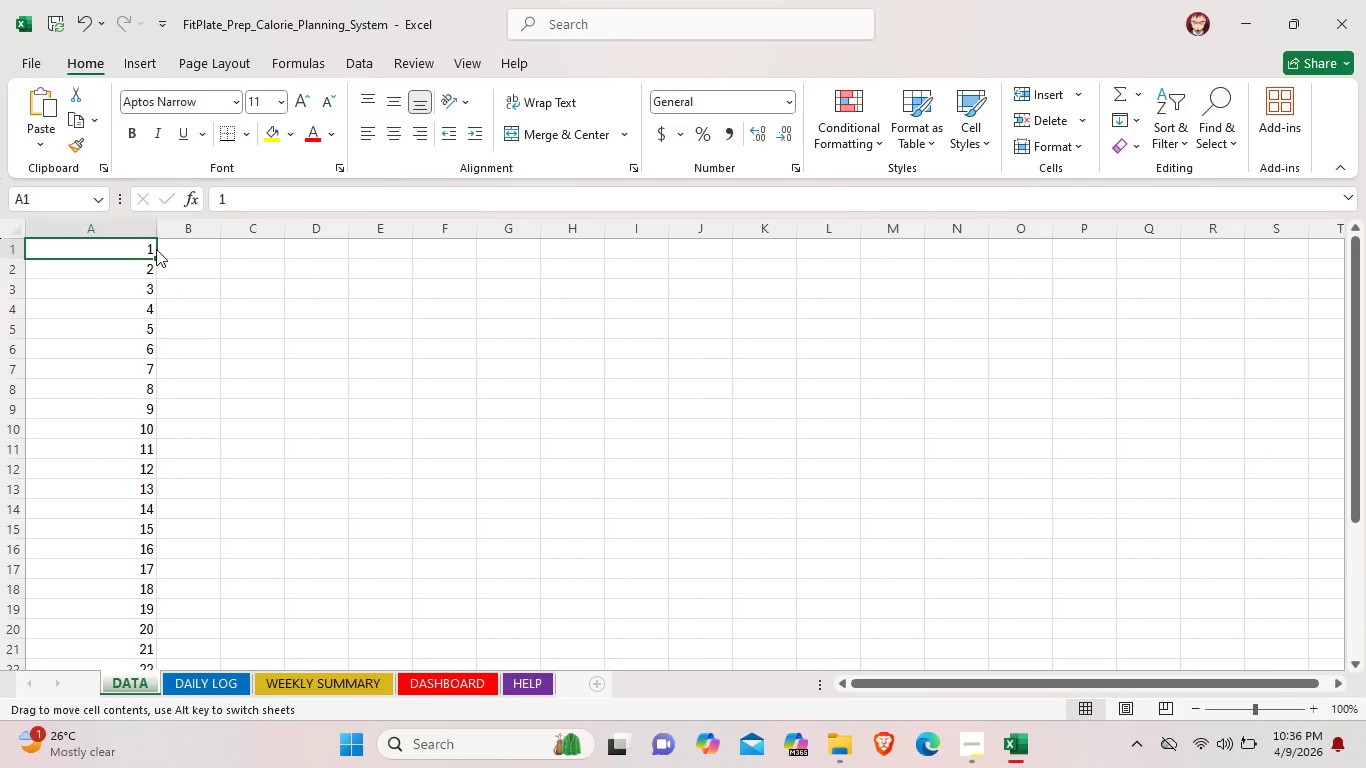 
left_click([156, 249])
 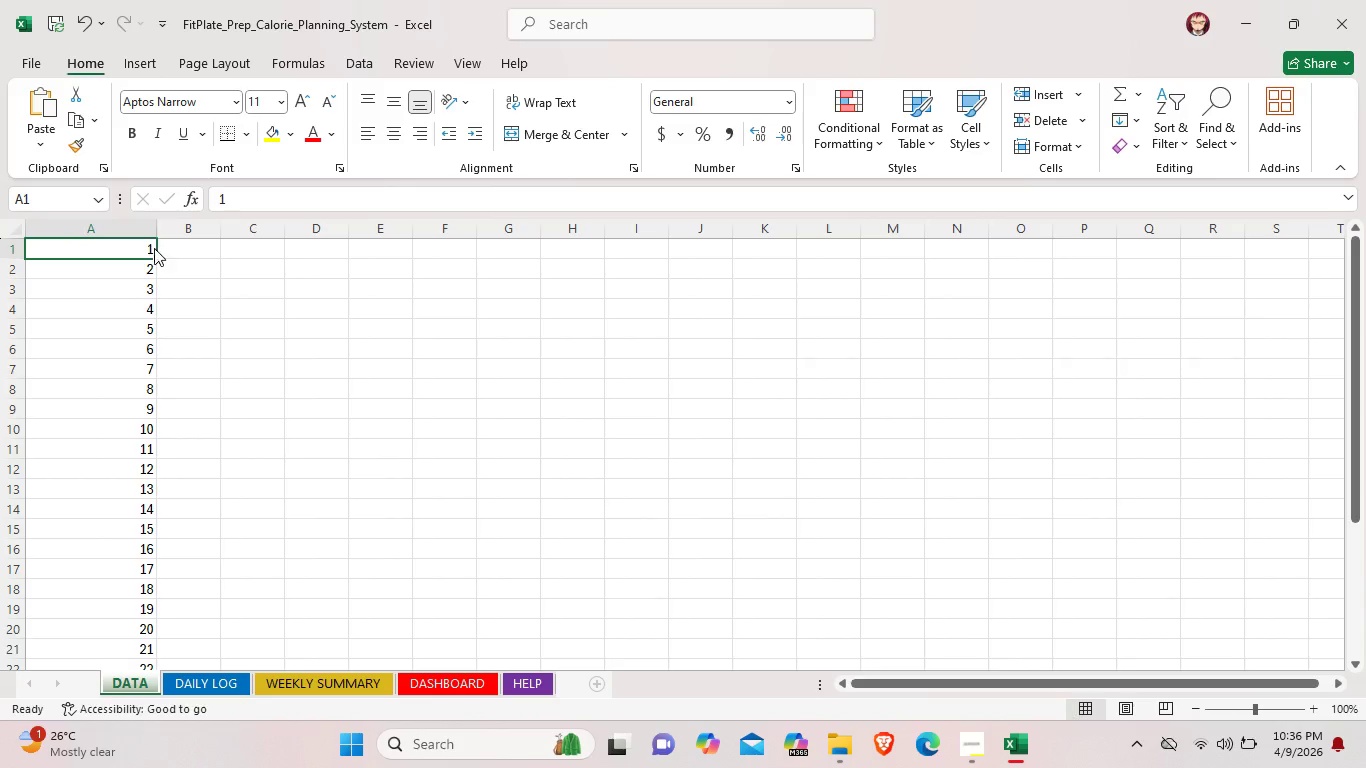 
triple_click([154, 248])
 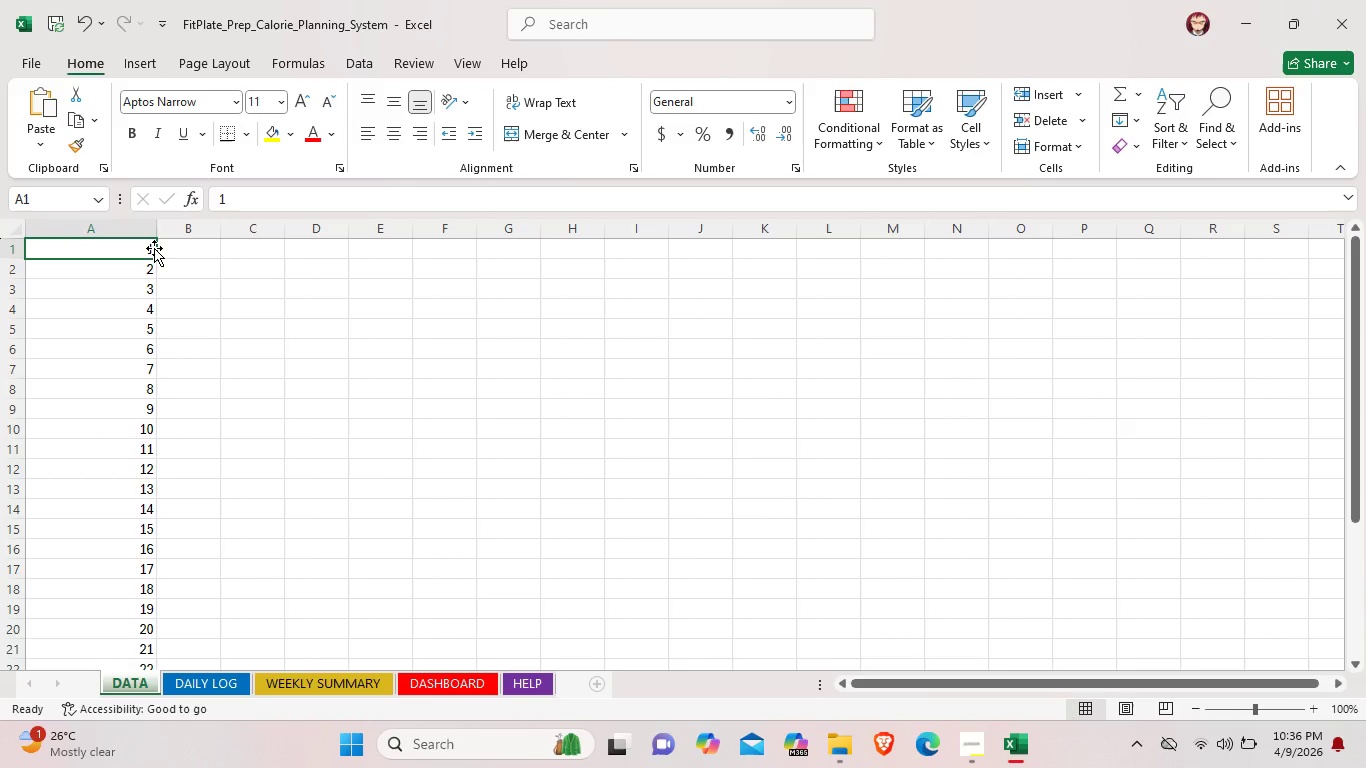 
triple_click([154, 248])
 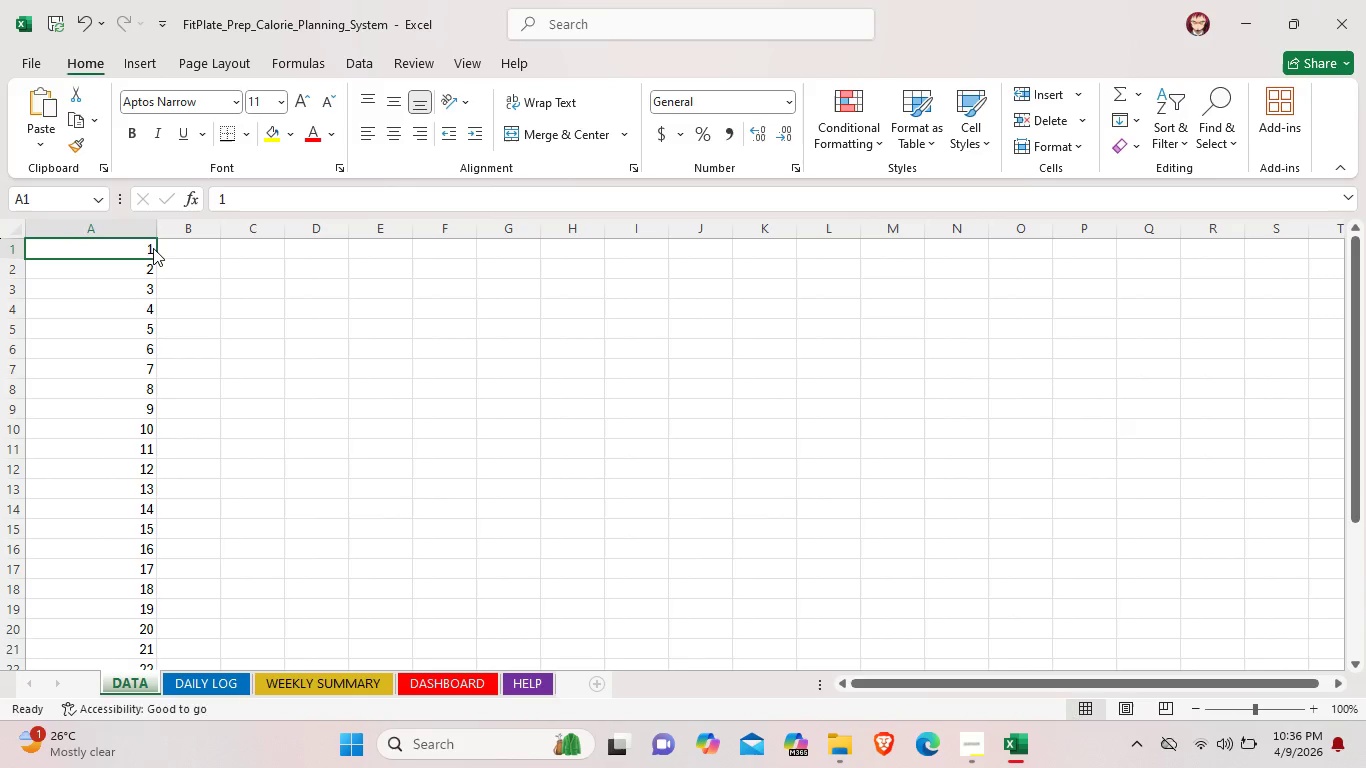 
left_click([153, 248])
 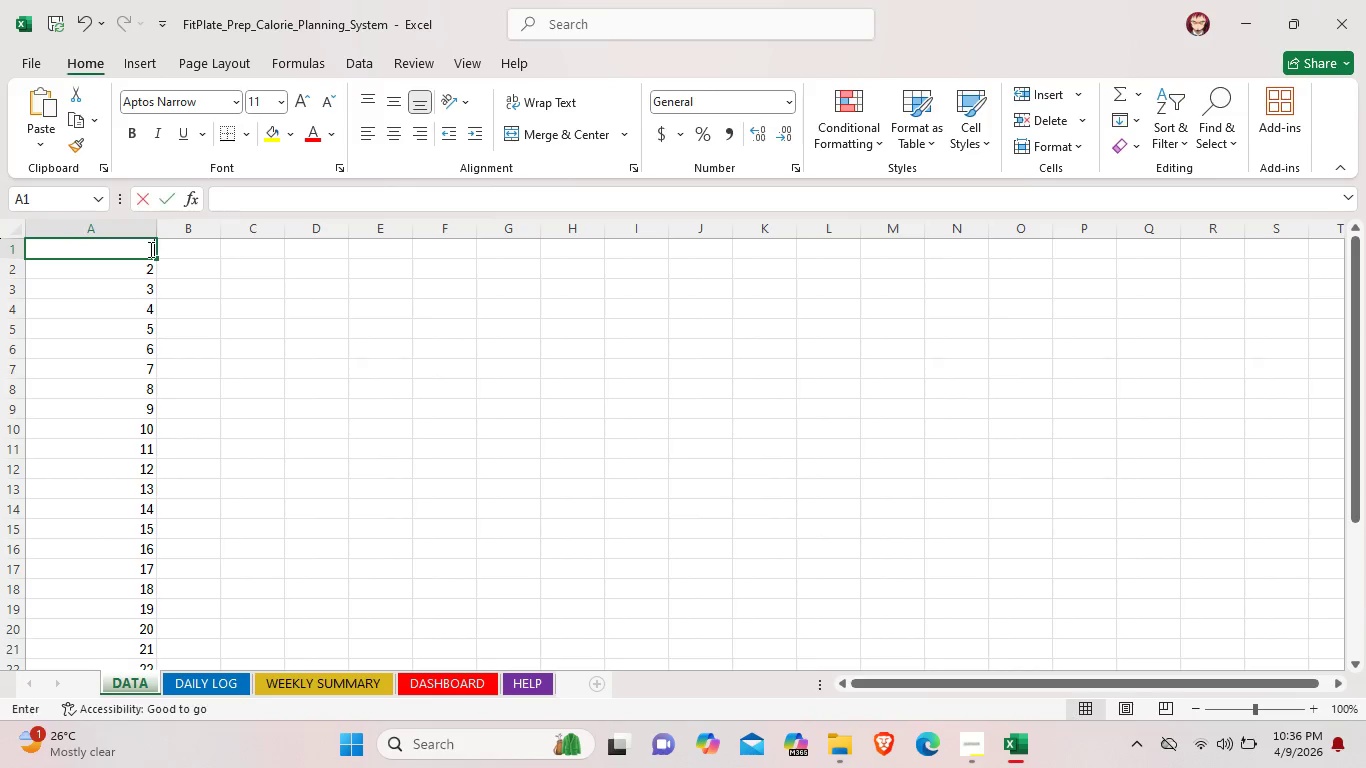 
key(Backspace)
 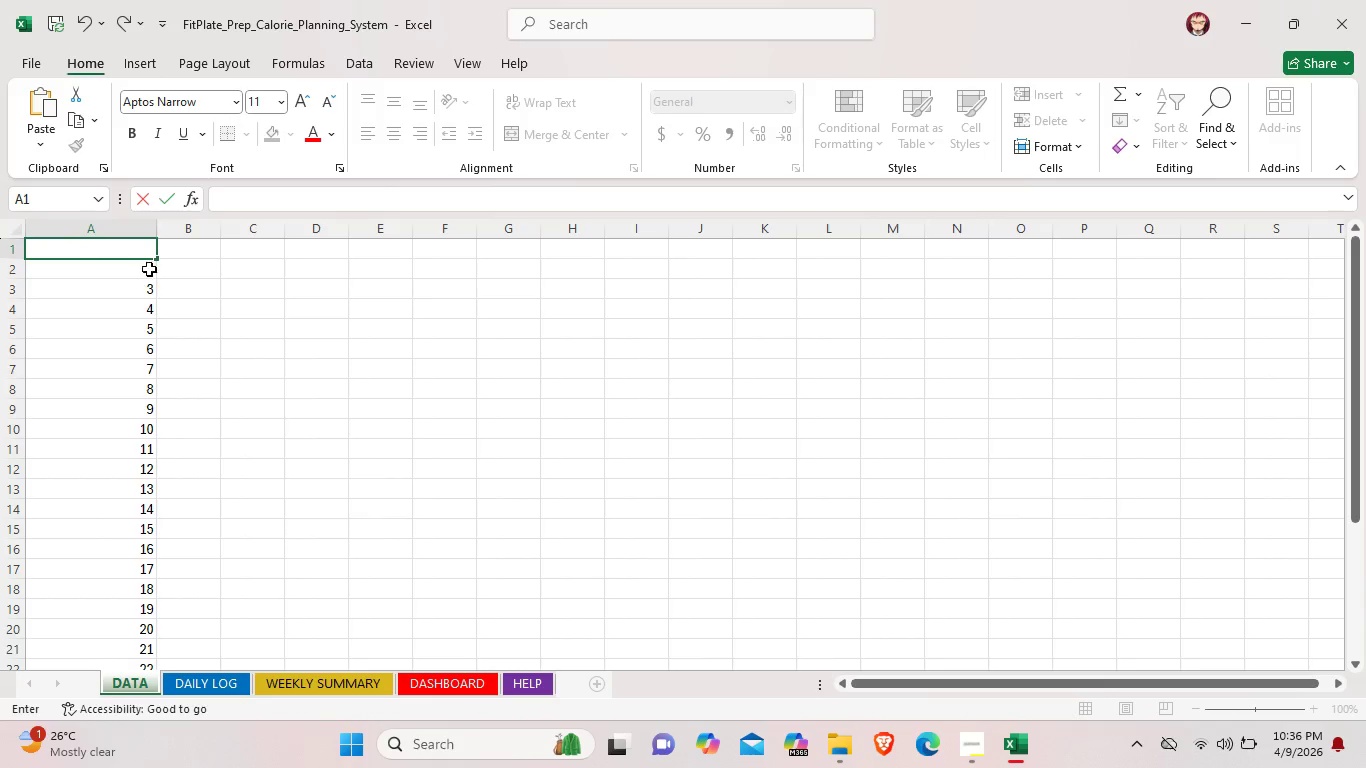 
left_click([149, 269])
 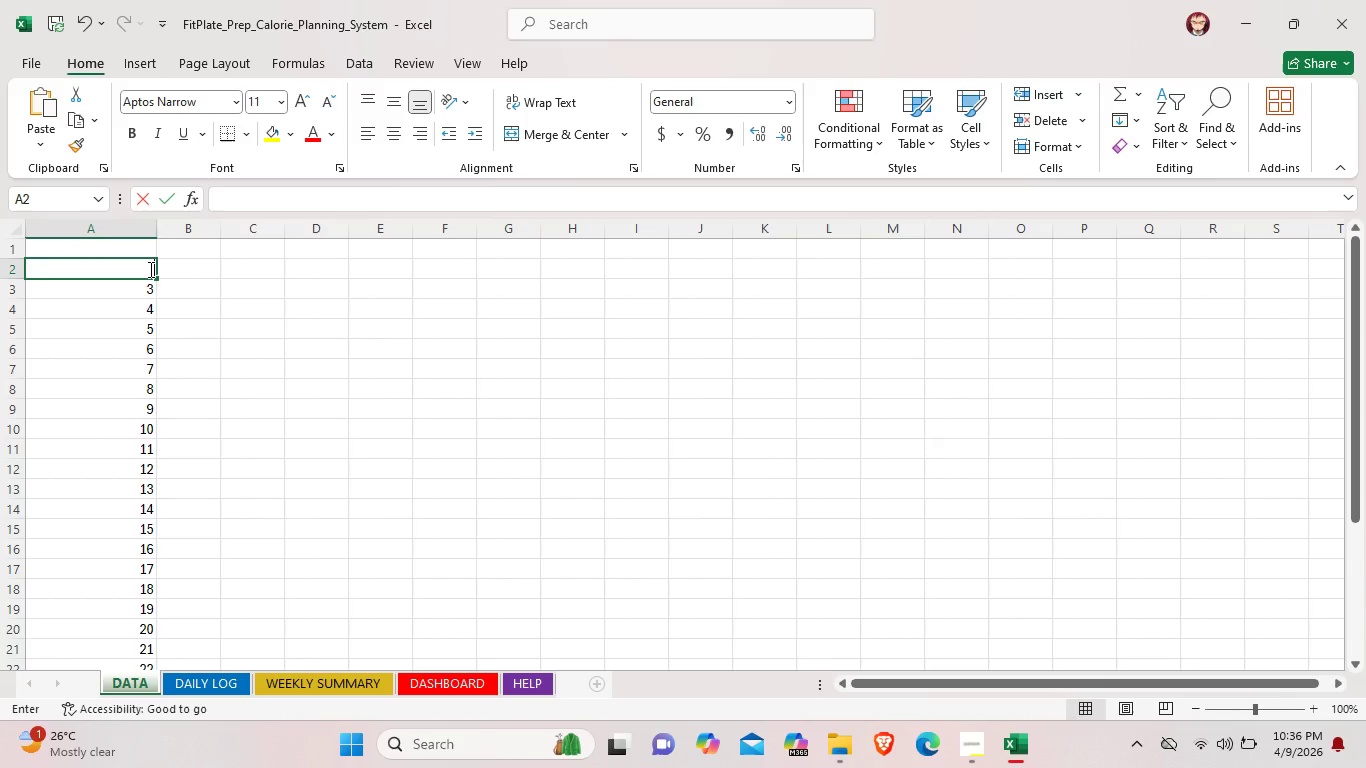 
key(Backspace)
 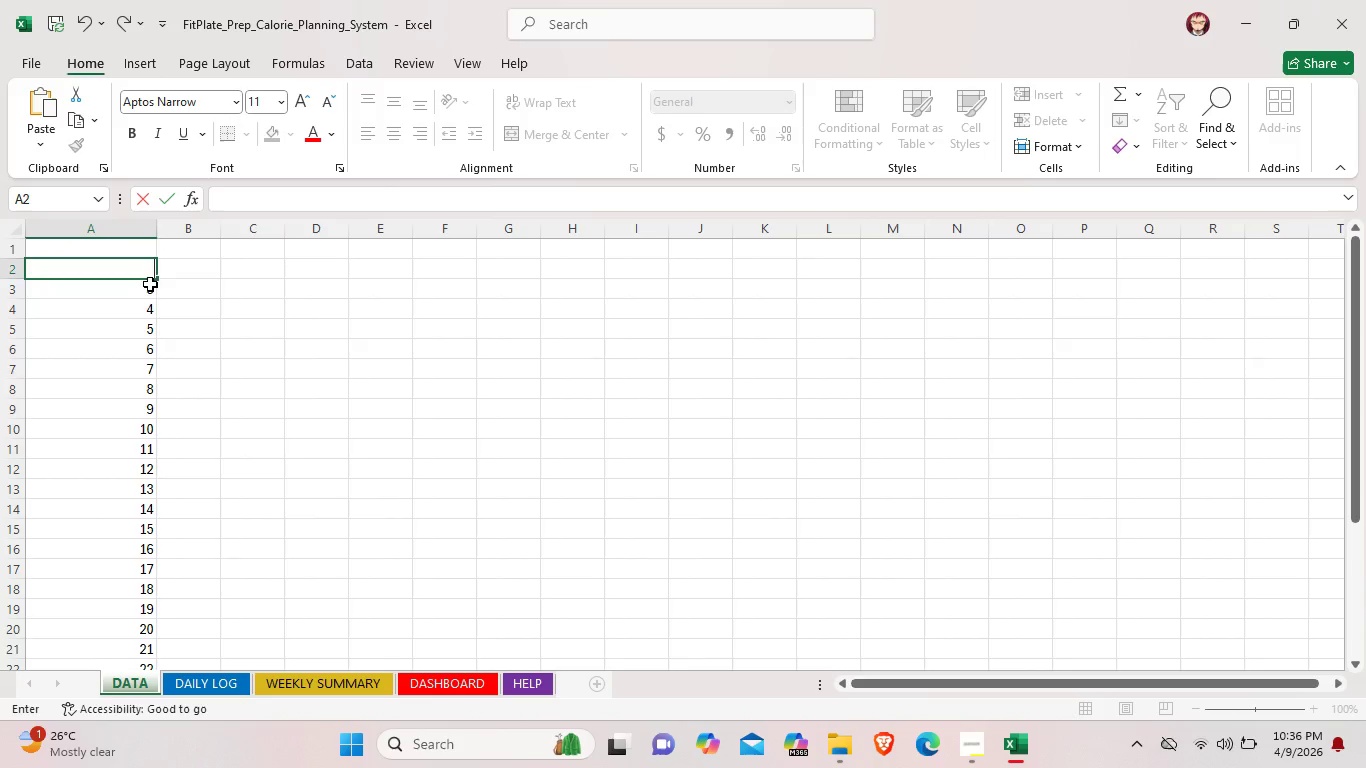 
left_click([150, 284])
 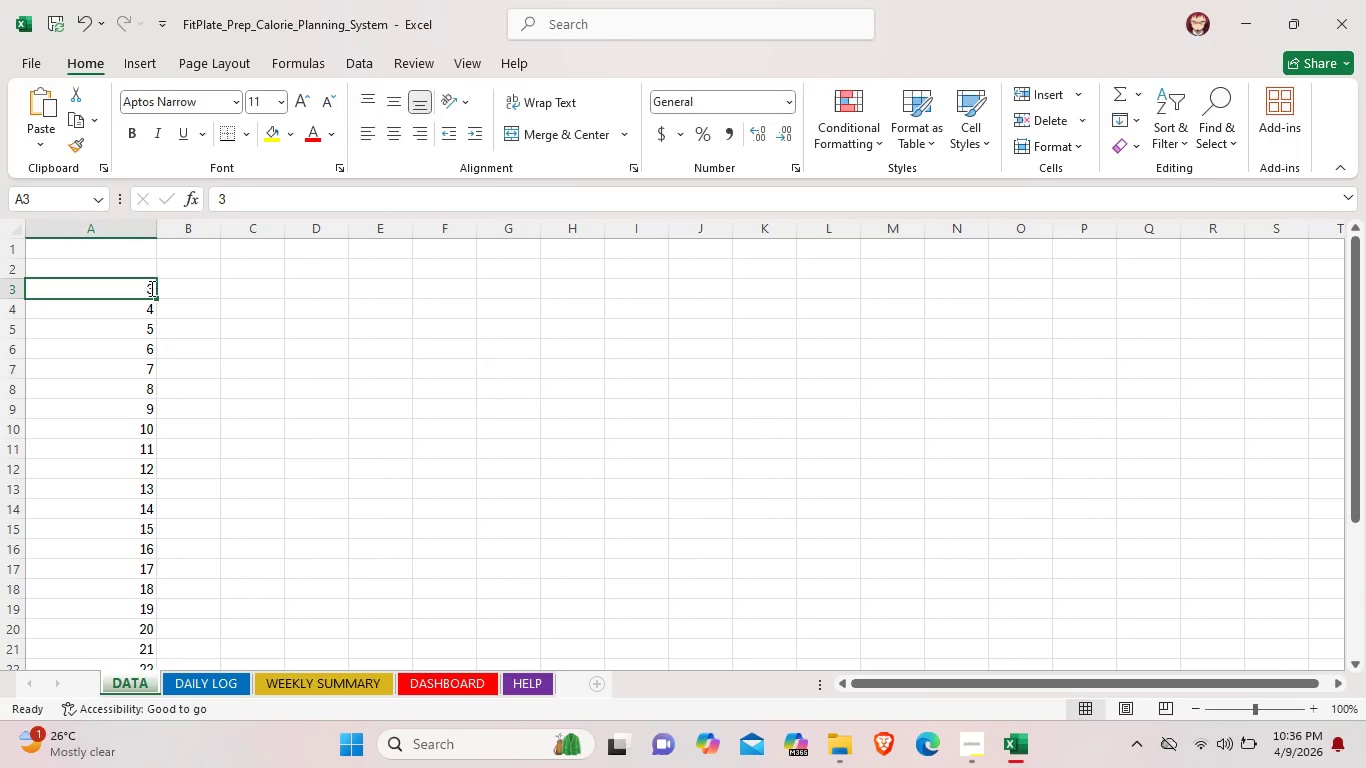 
key(Backspace)
 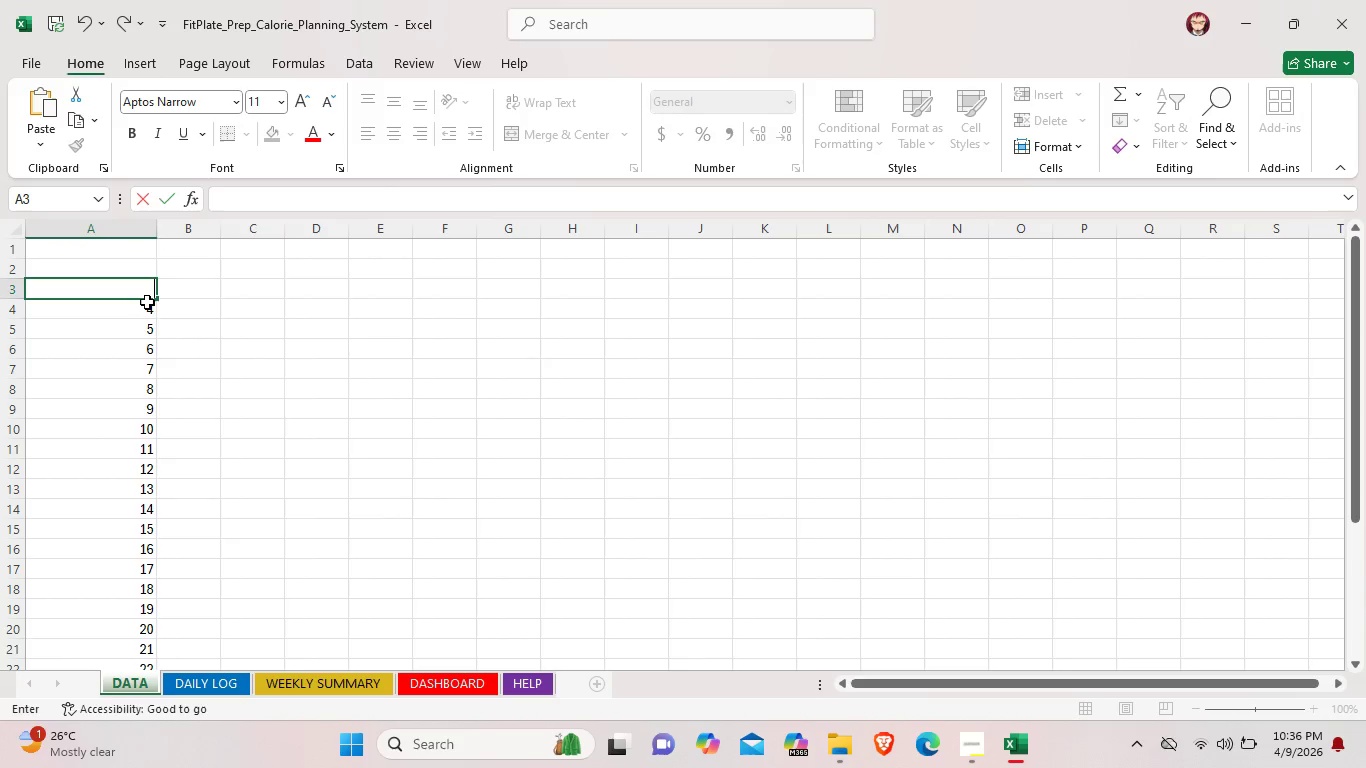 
left_click([147, 302])
 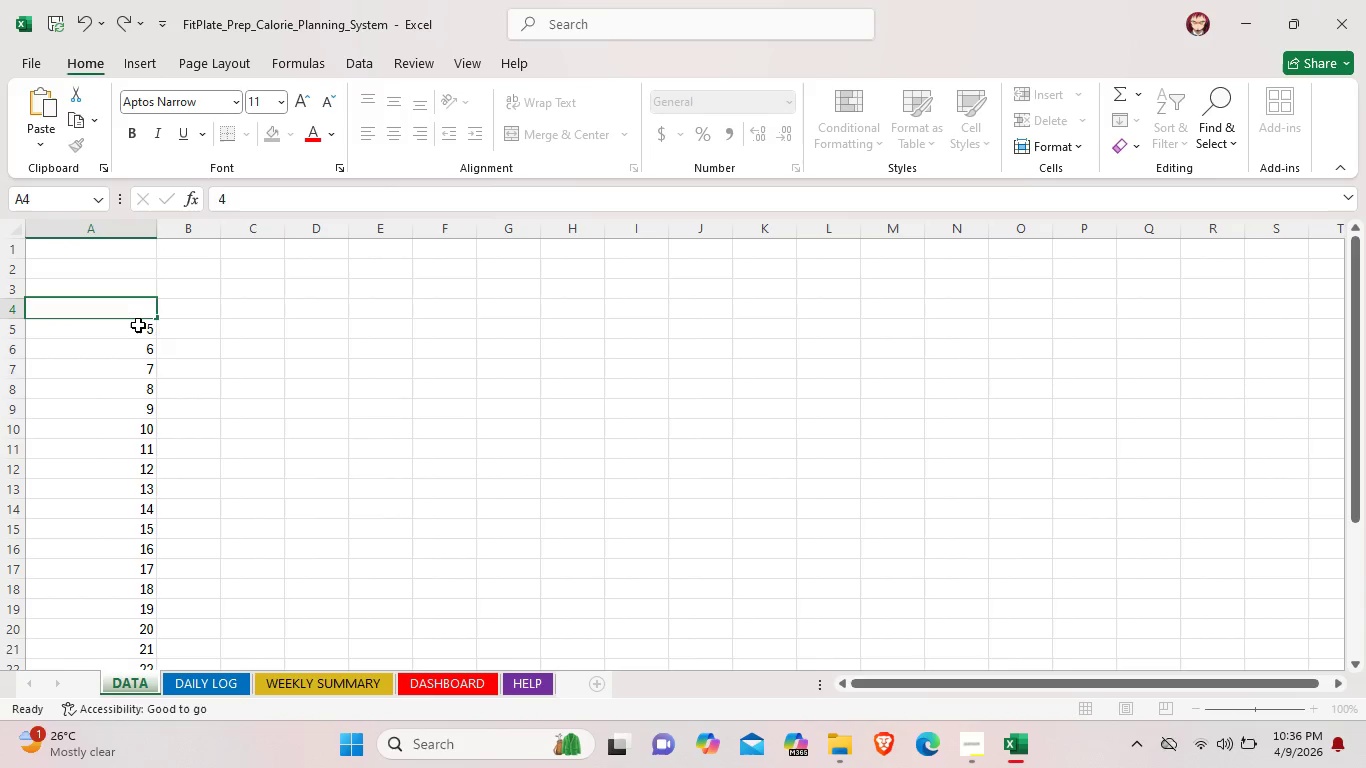 
key(Backspace)
 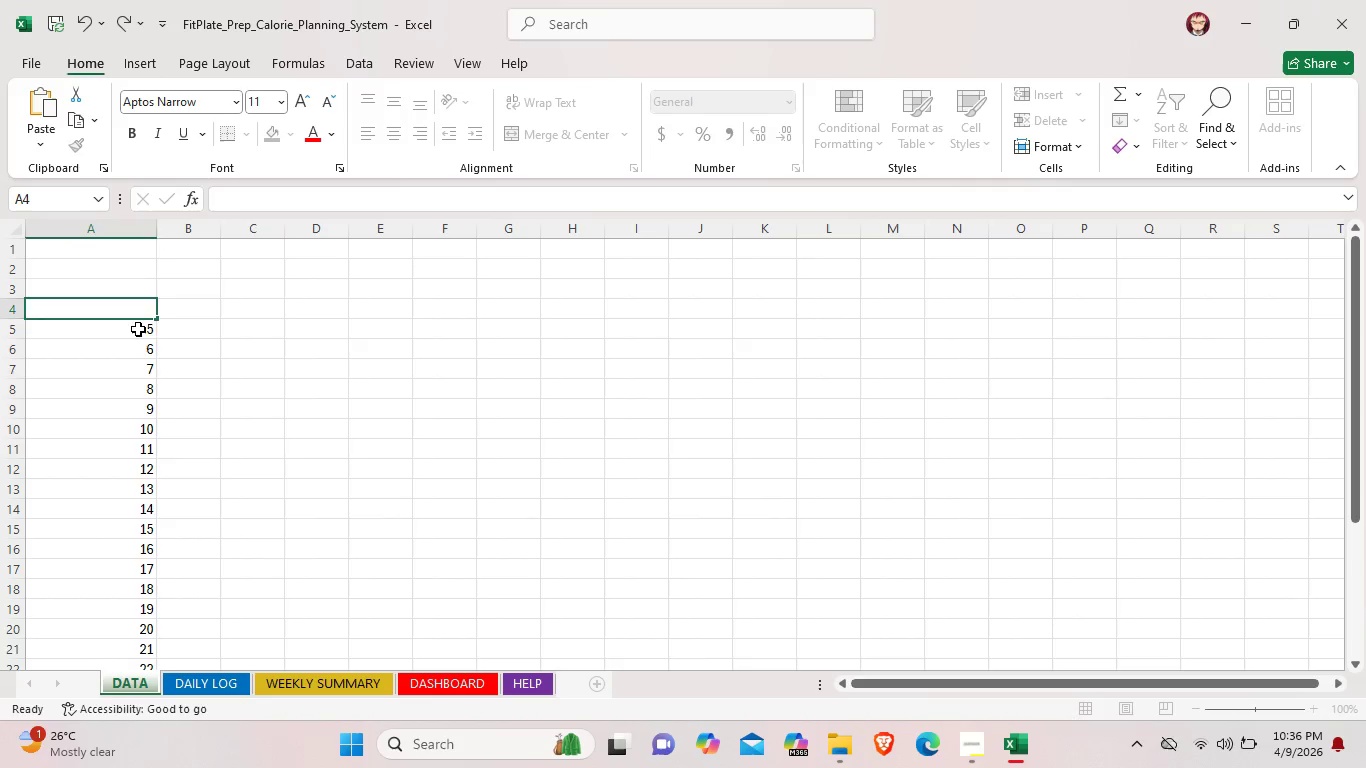 
left_click([138, 329])
 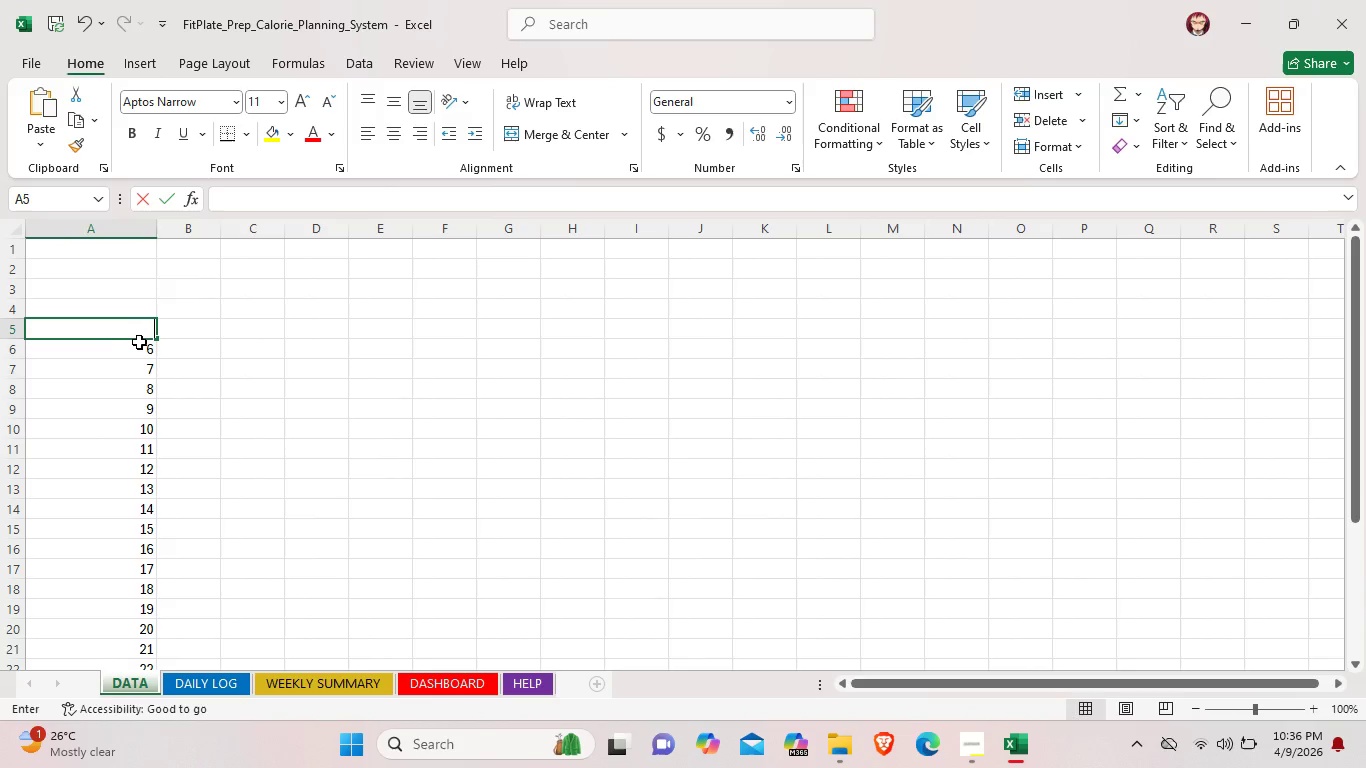 
key(Backspace)
 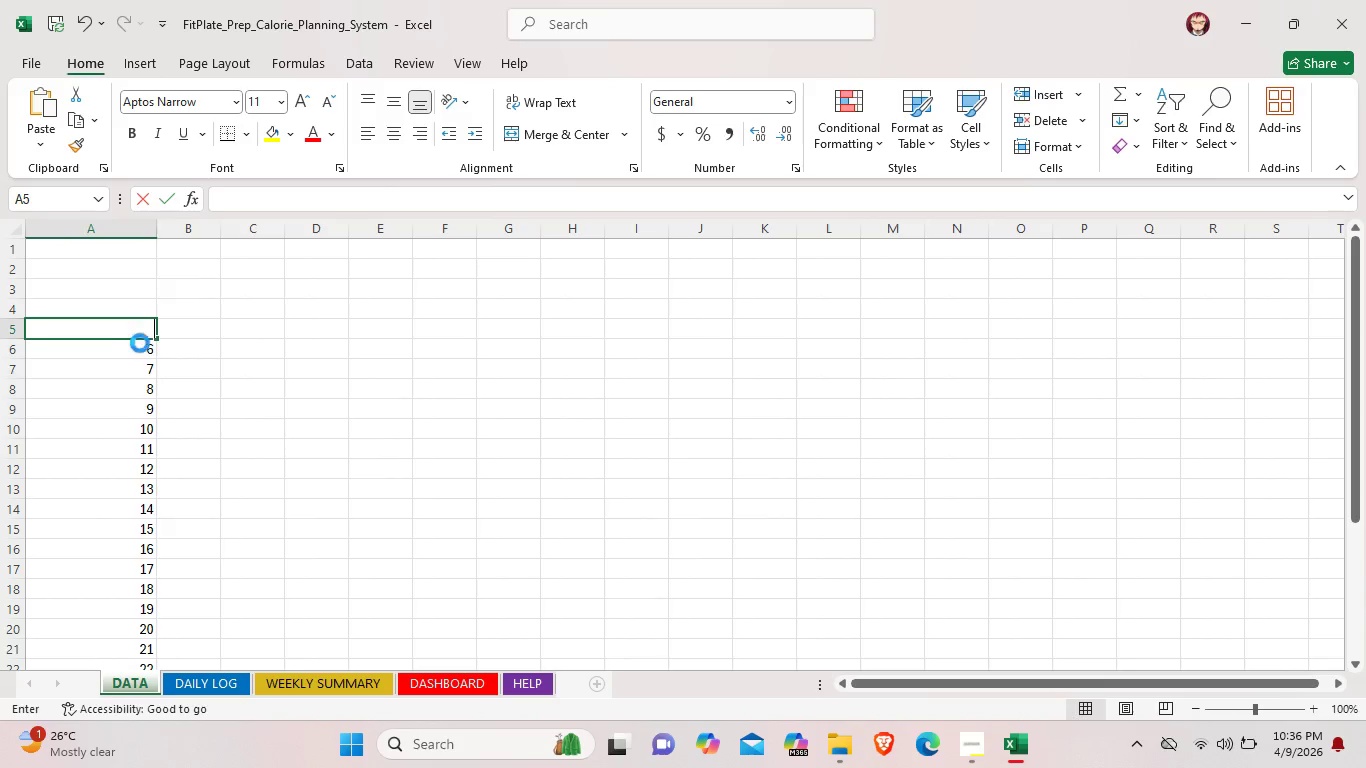 
double_click([140, 343])
 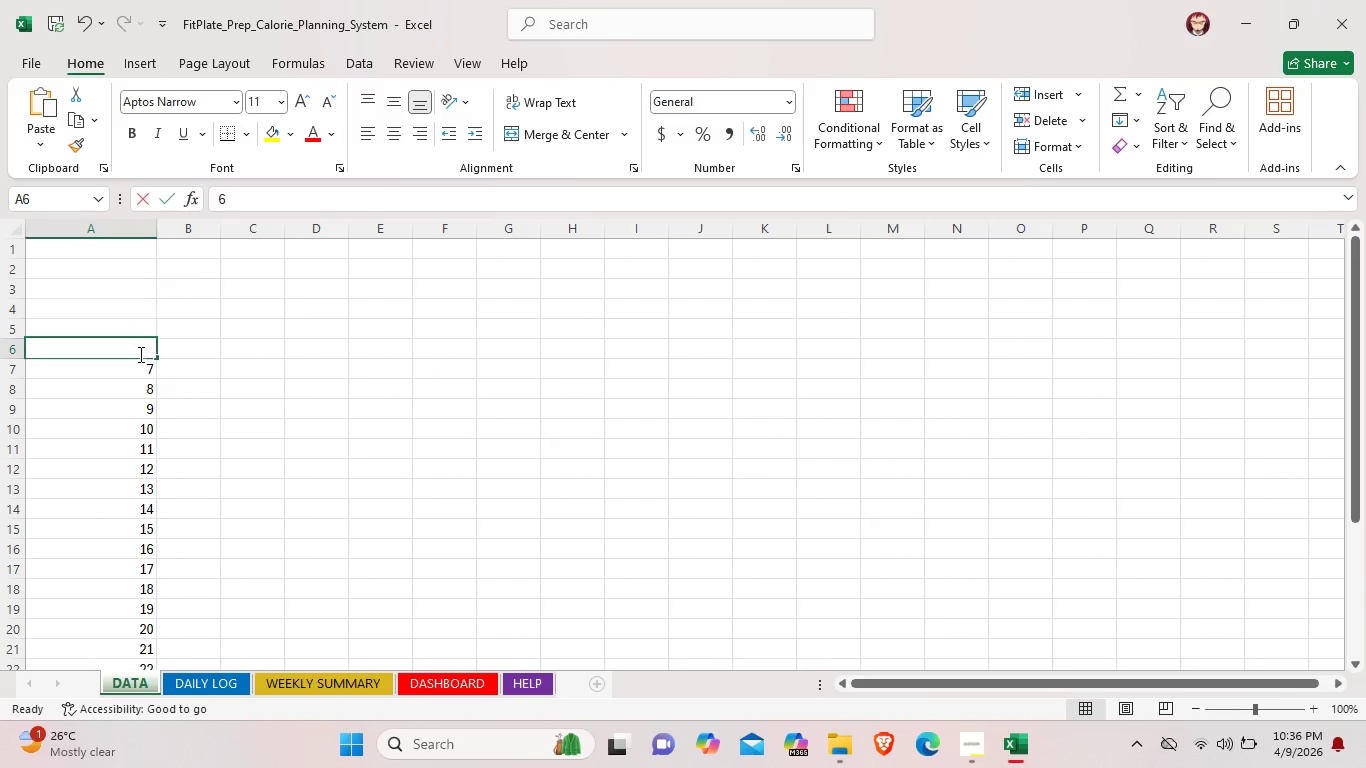 
key(Backspace)
 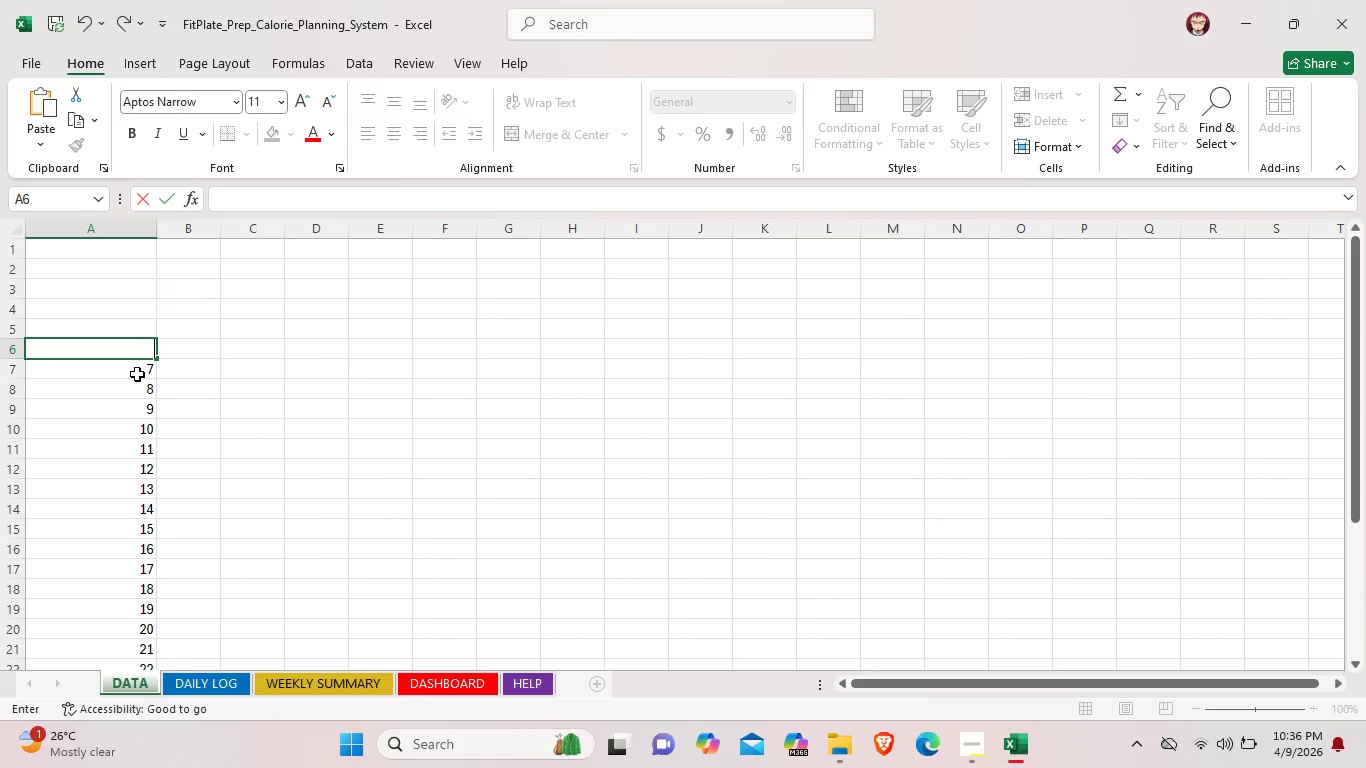 
left_click([137, 374])
 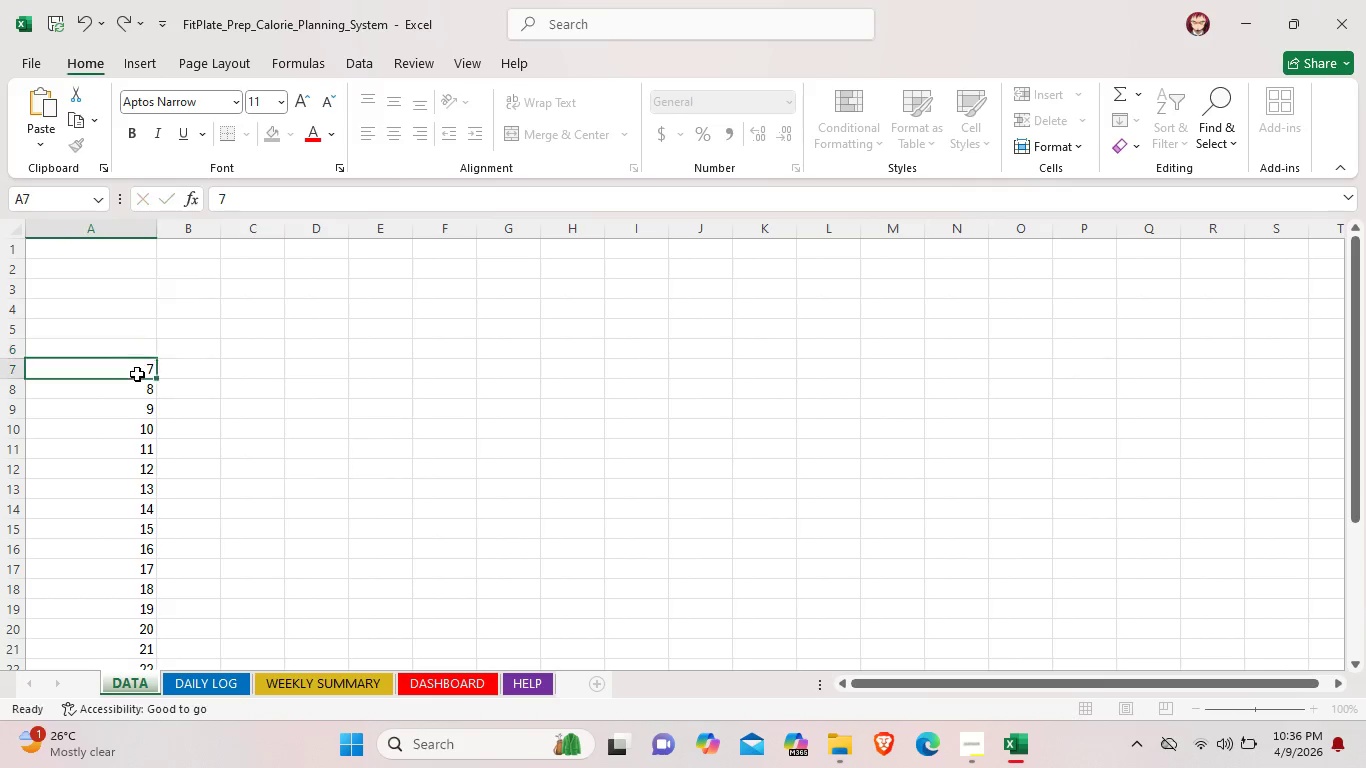 
key(Backspace)
 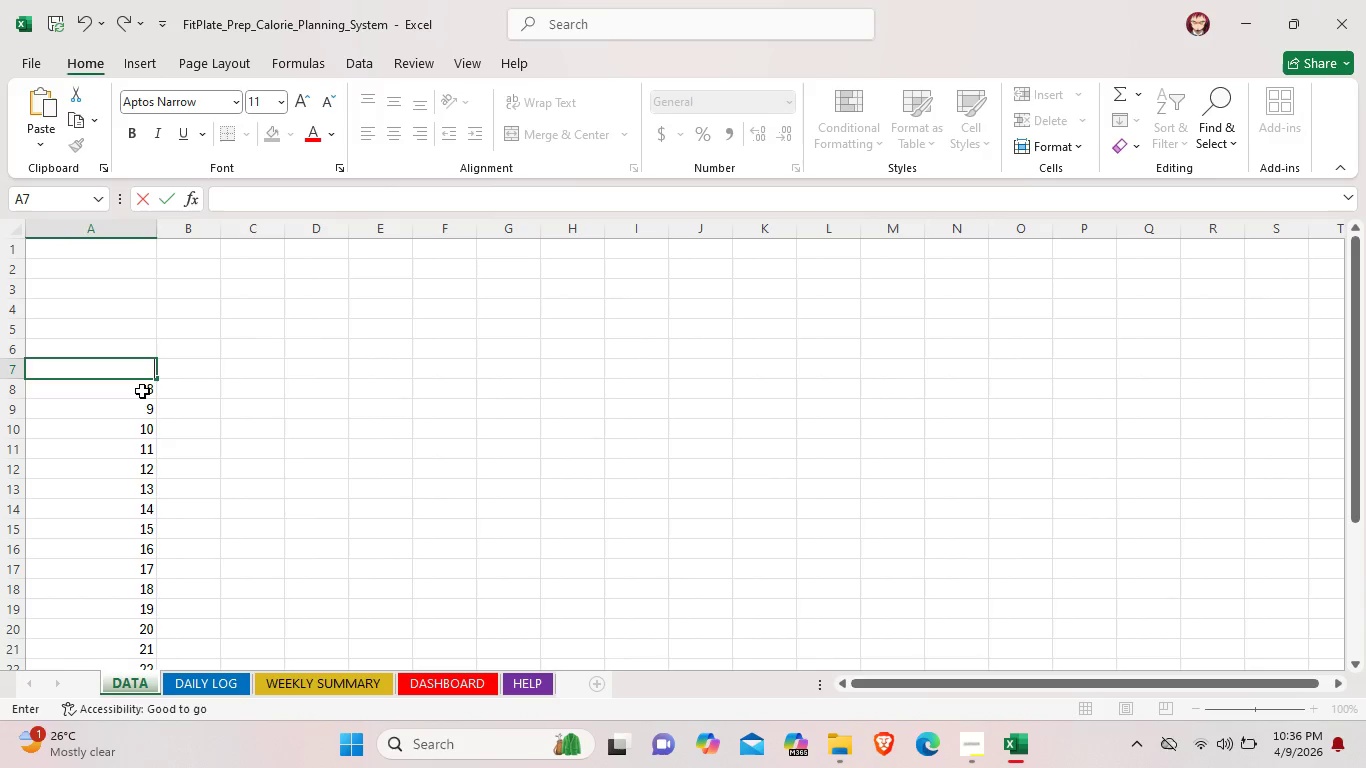 
left_click([142, 391])
 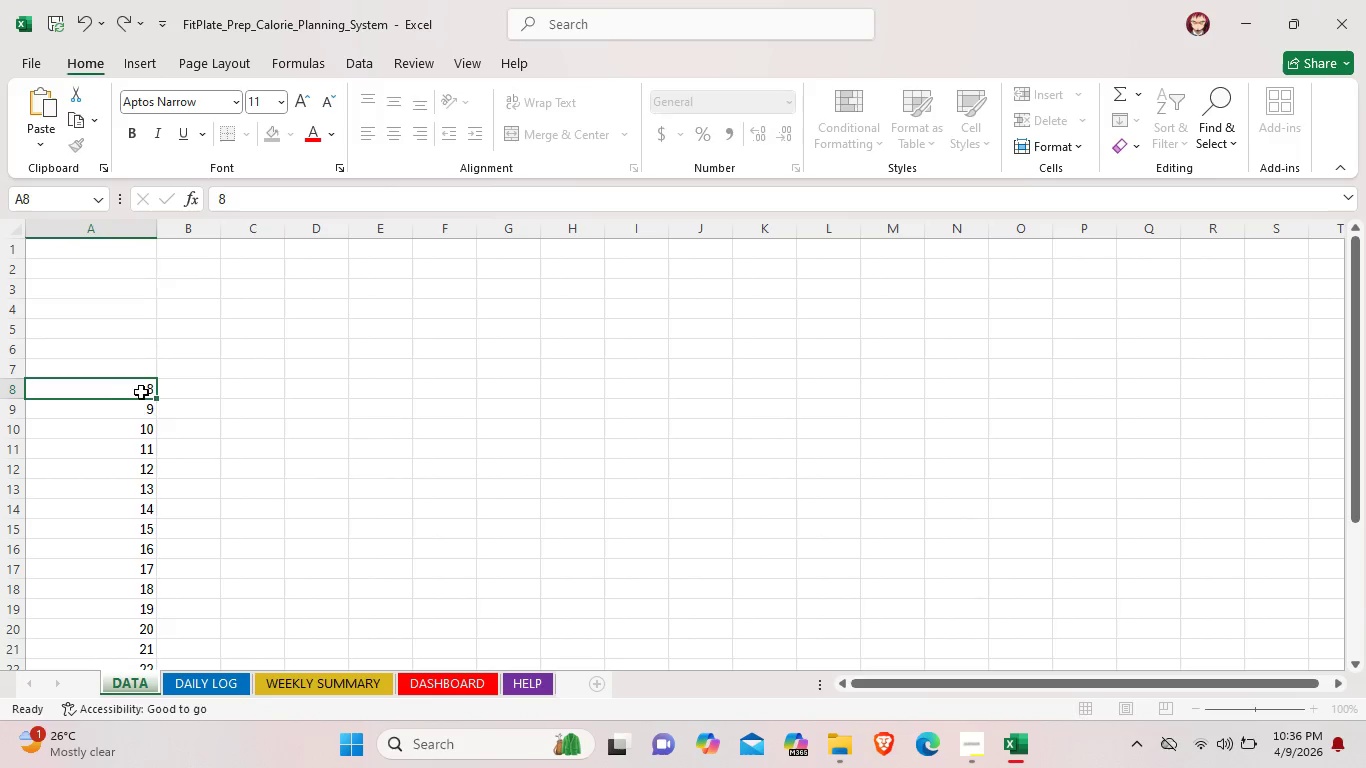 
key(Backspace)
 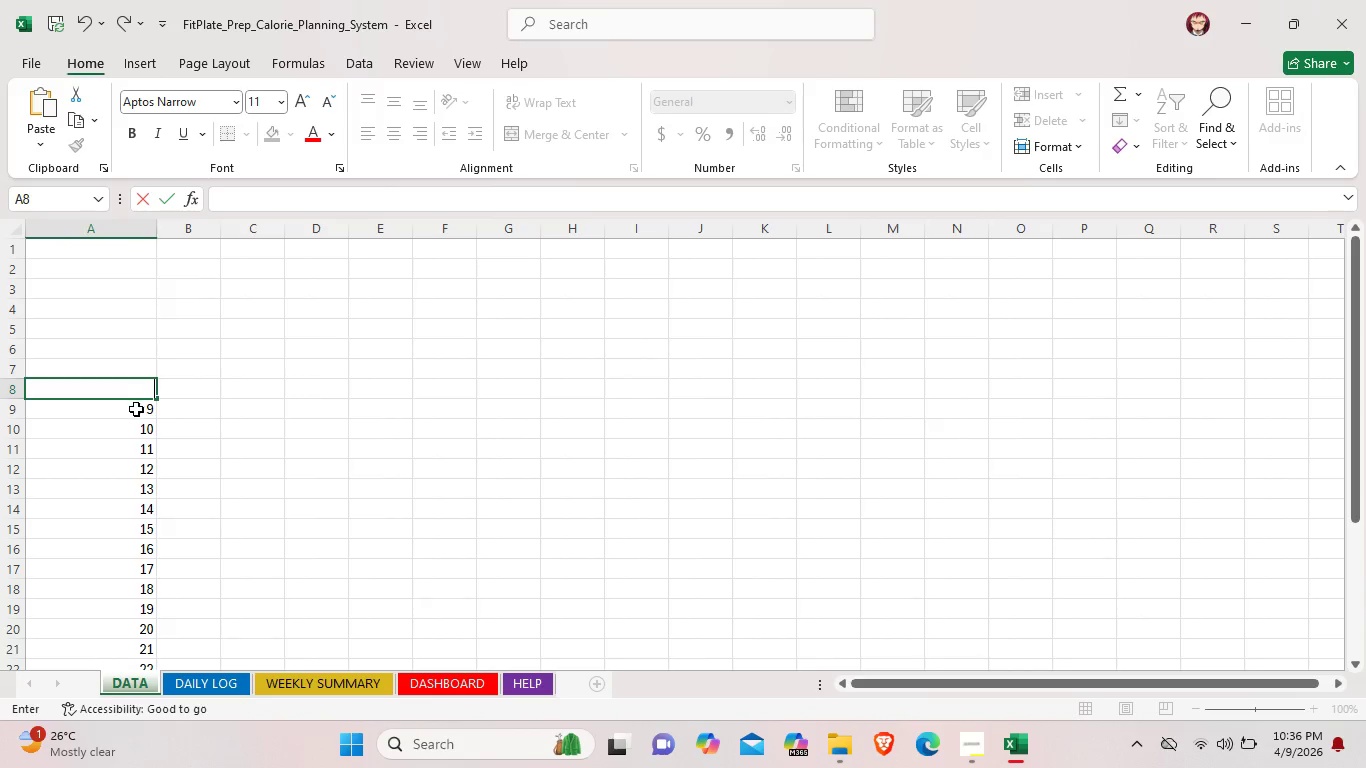 
left_click([136, 409])
 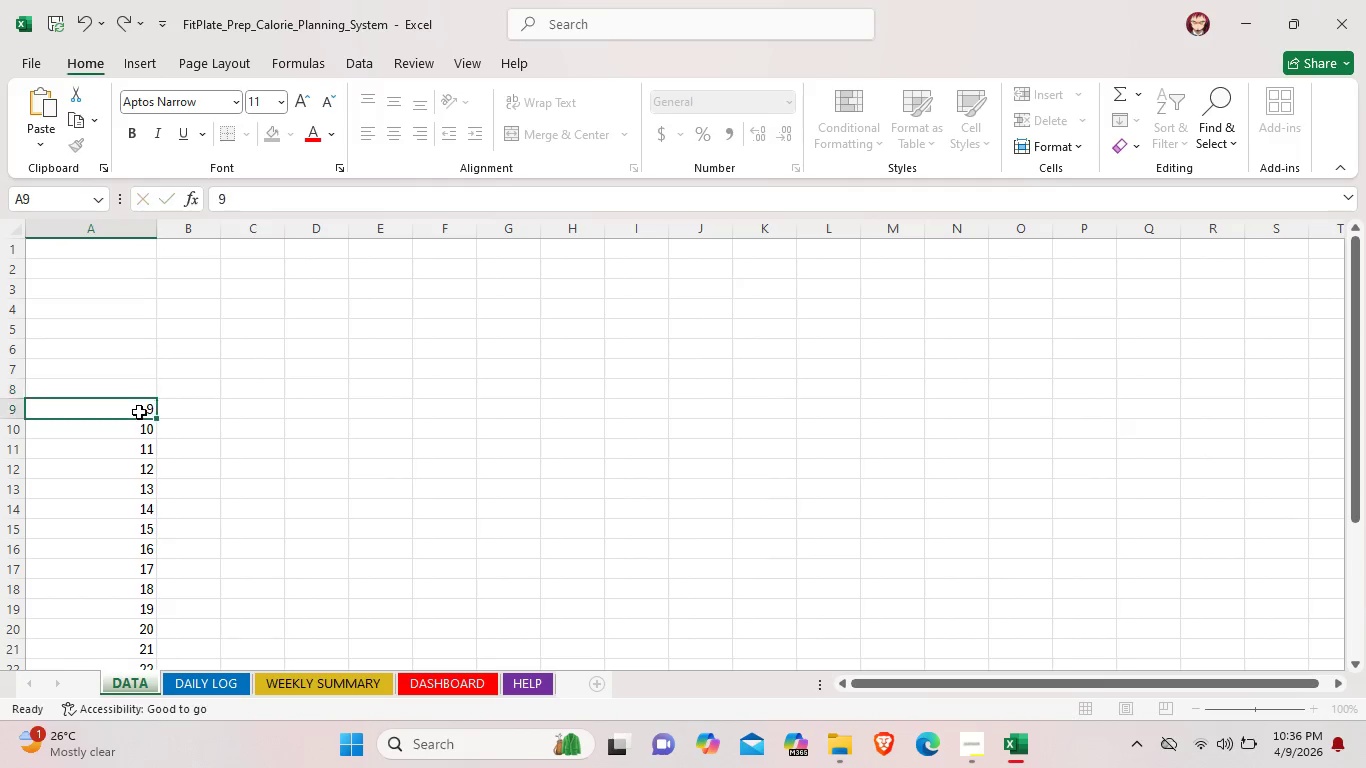 
key(Backspace)
 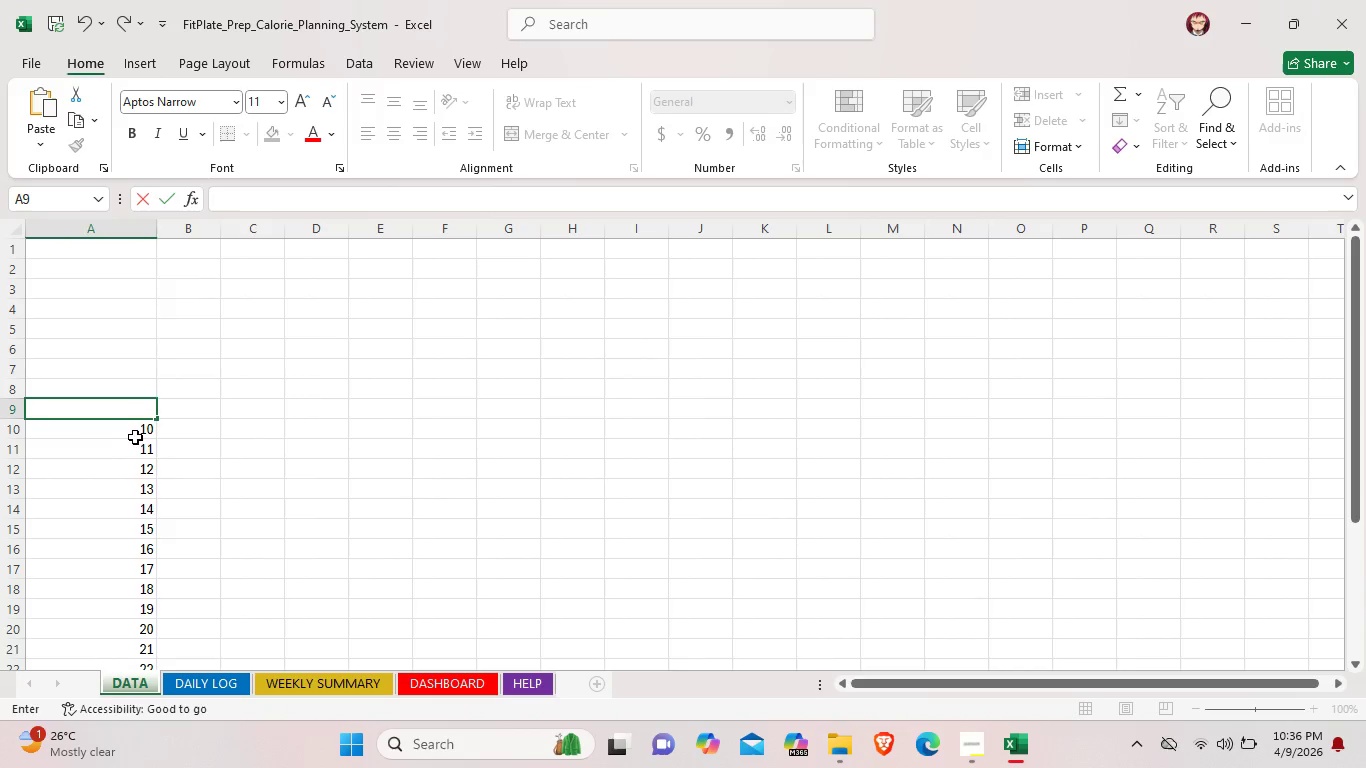 
left_click([138, 433])
 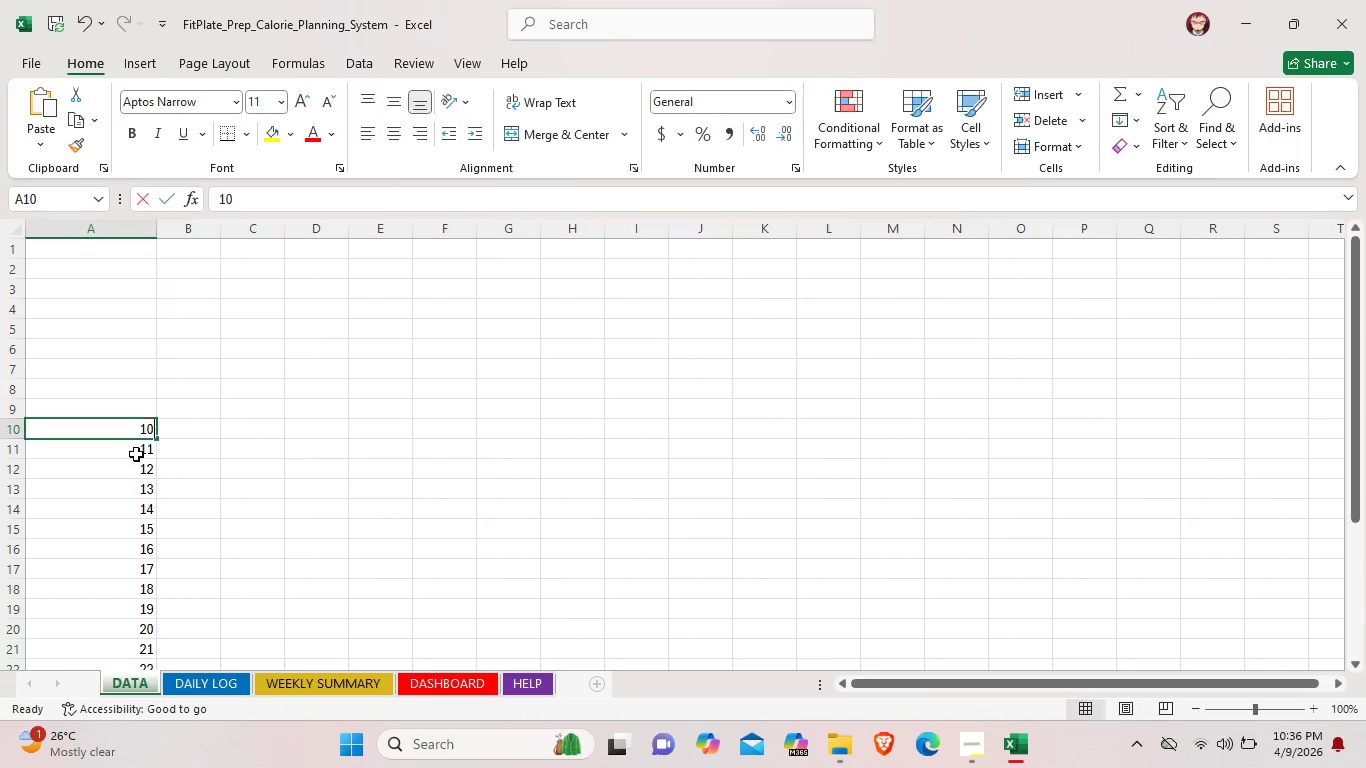 
key(Backspace)
 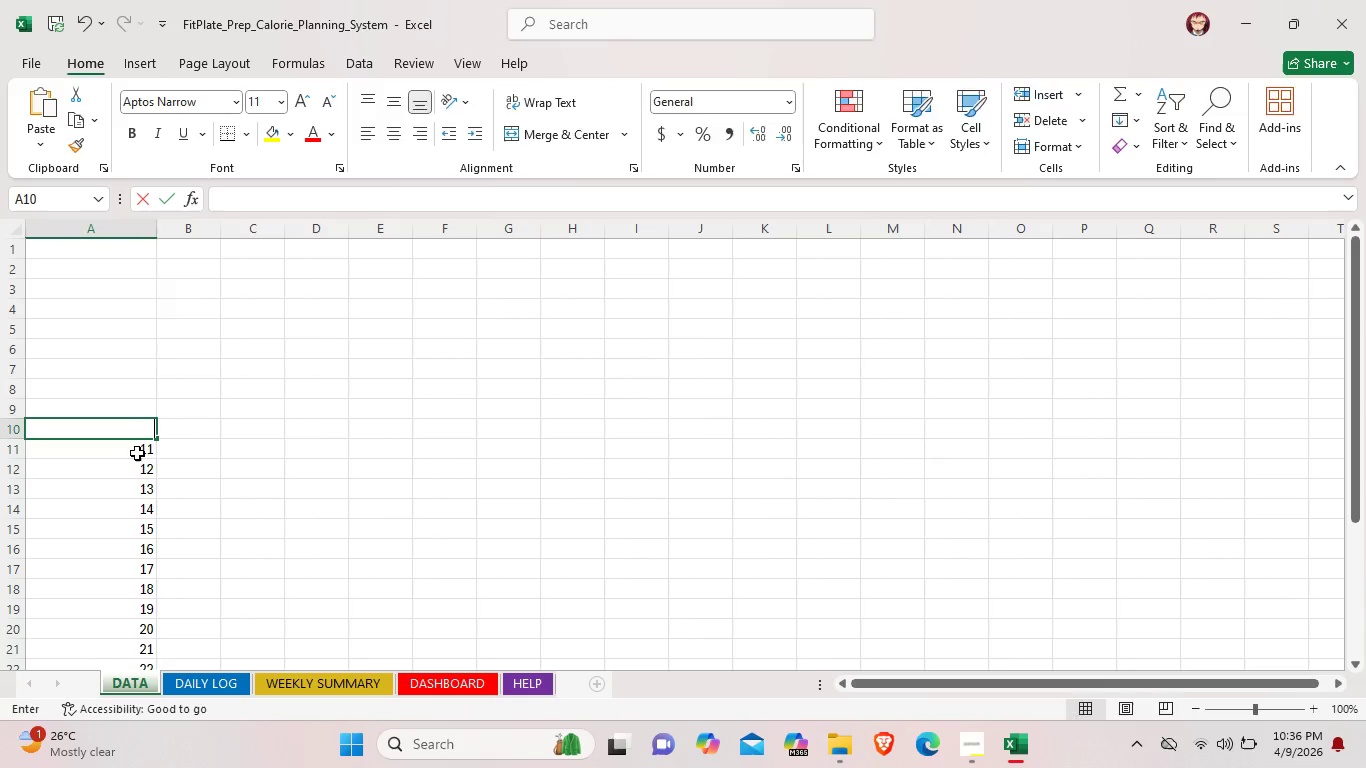 
double_click([137, 453])
 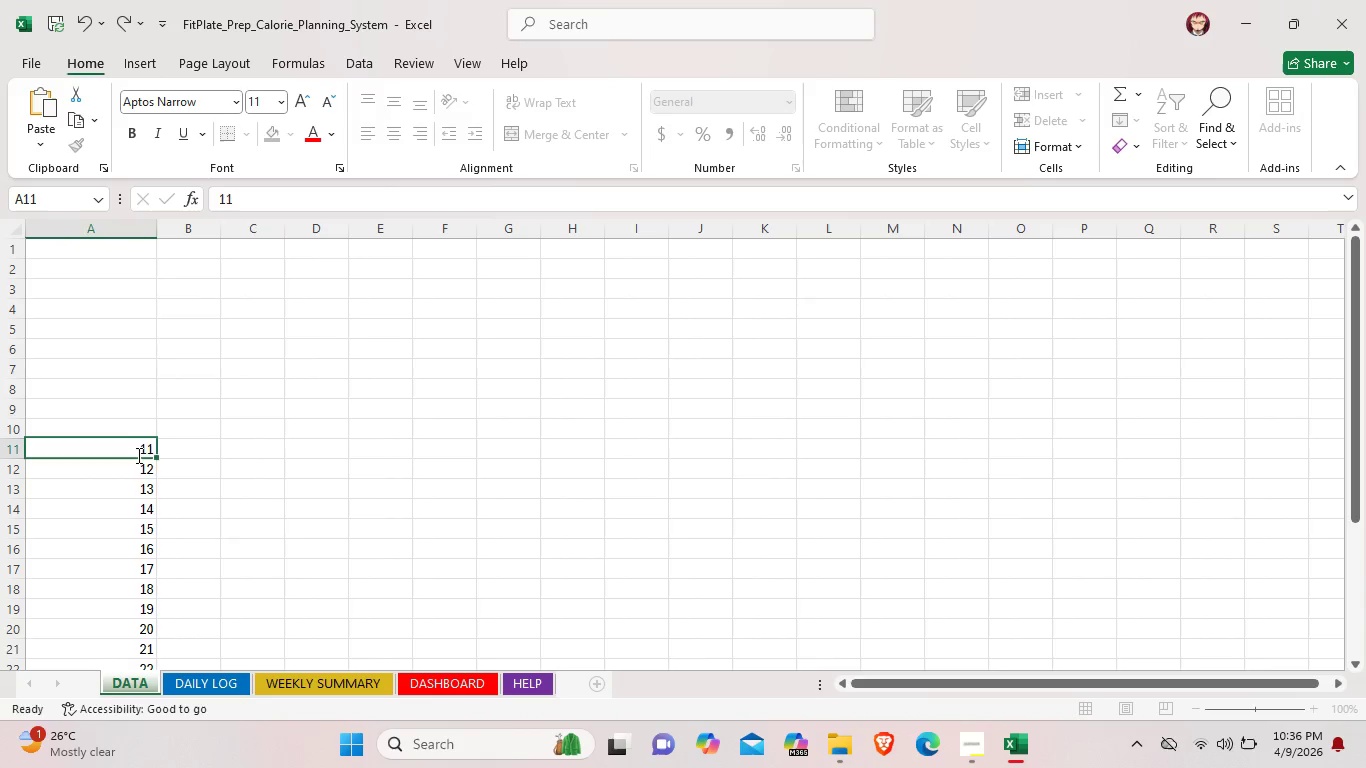 
key(Backspace)
 